 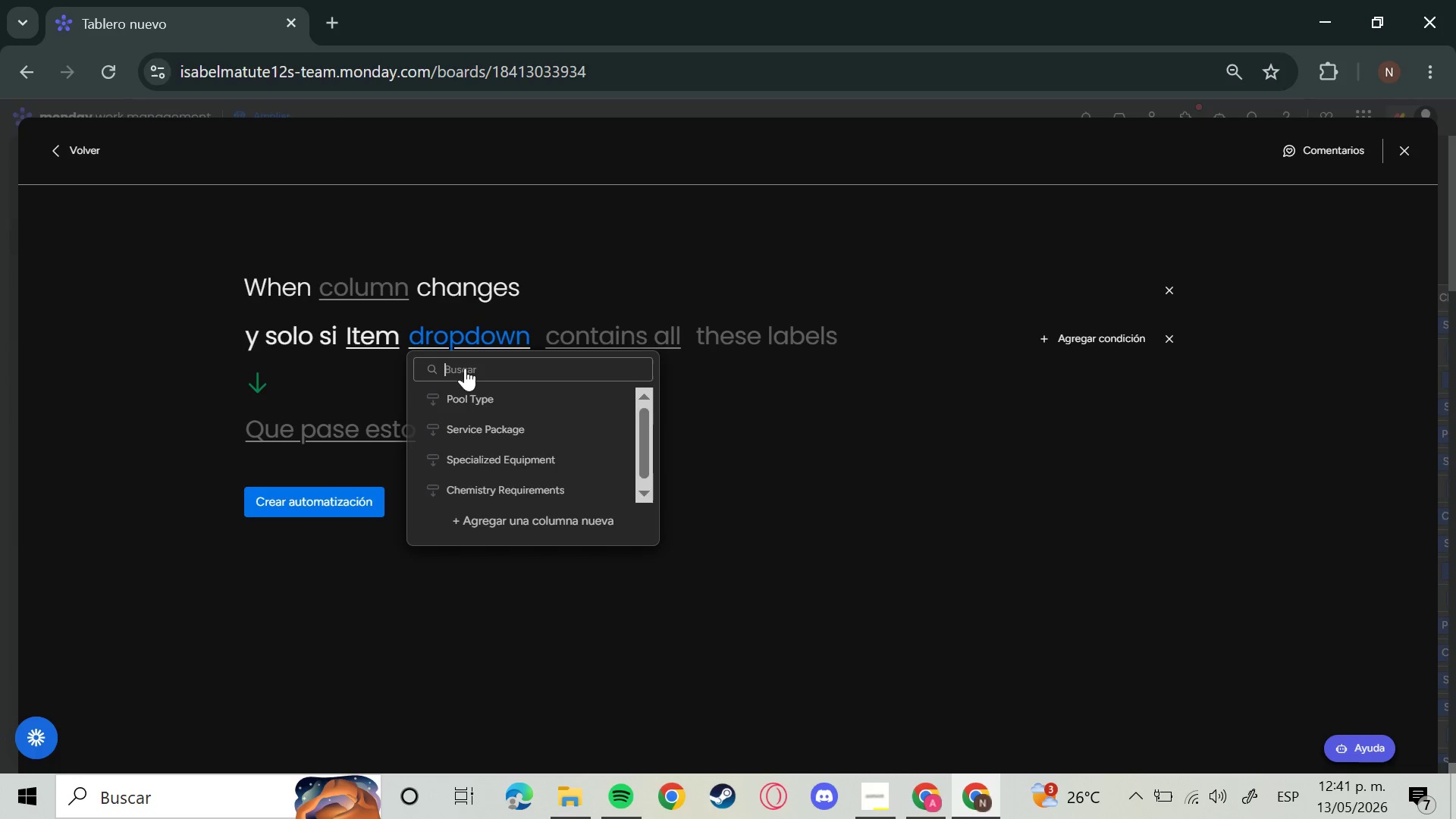 
scroll: coordinate [546, 480], scroll_direction: down, amount: 5.0
 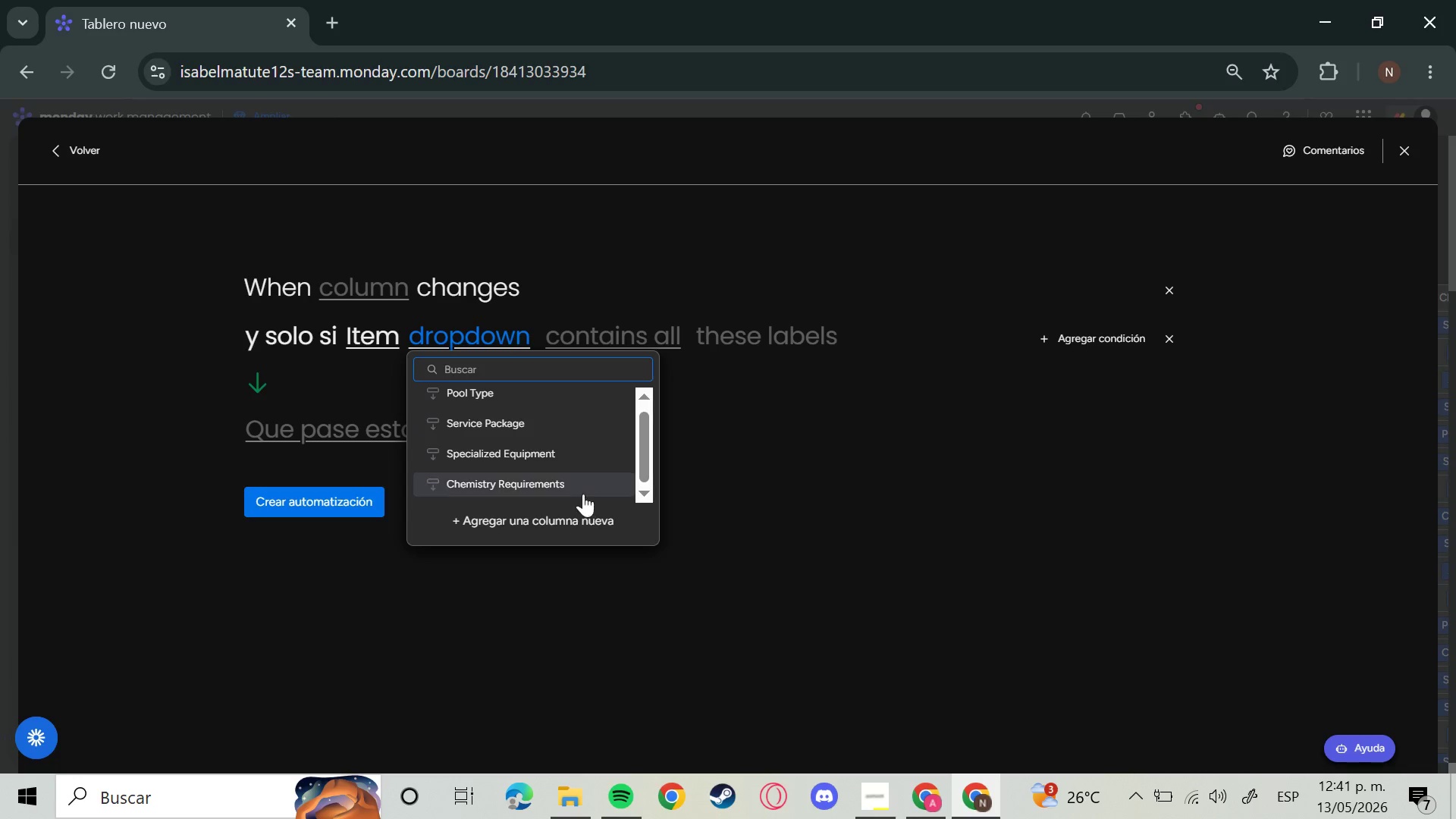 
left_click([573, 463])
 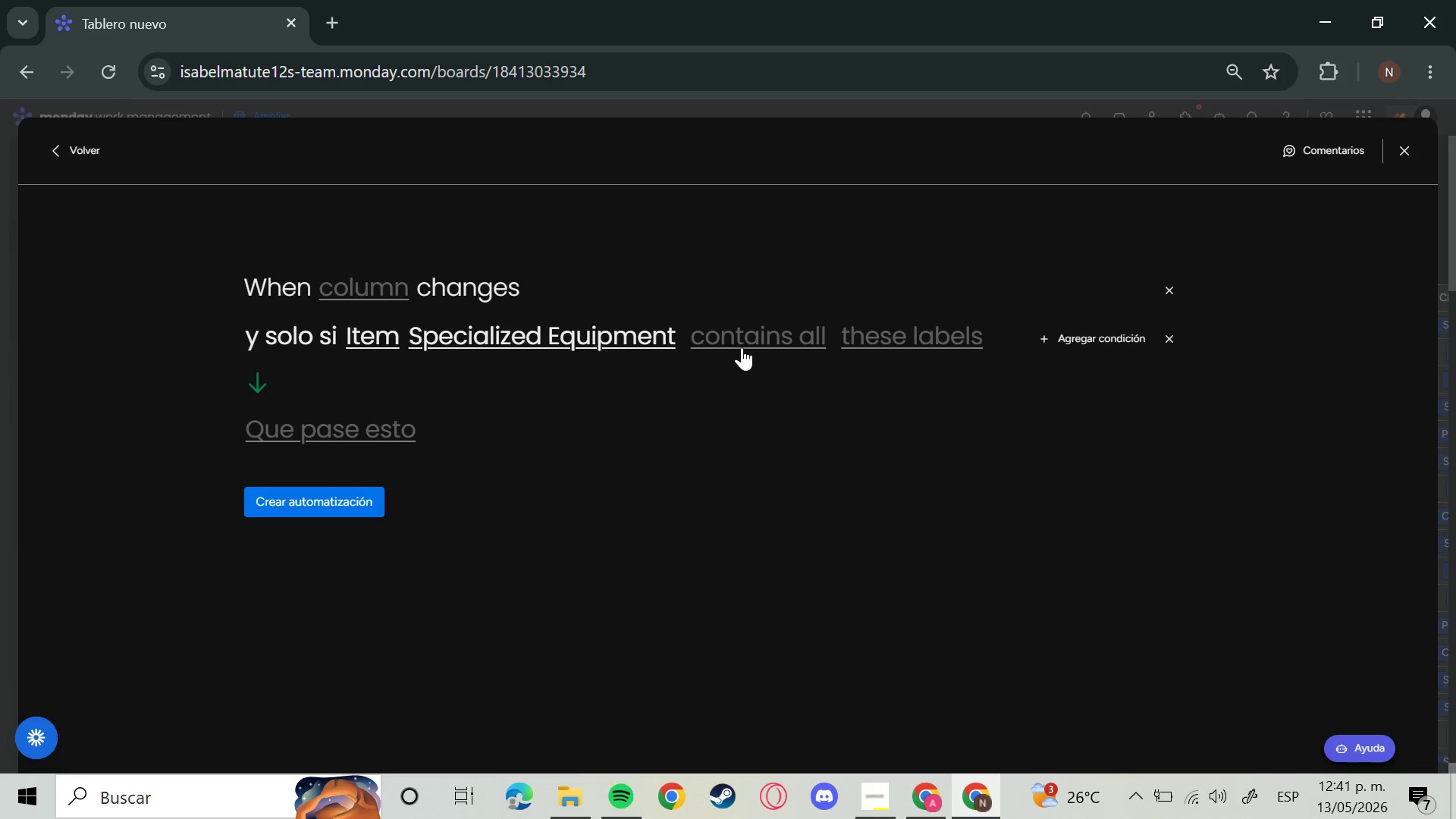 
left_click([742, 347])
 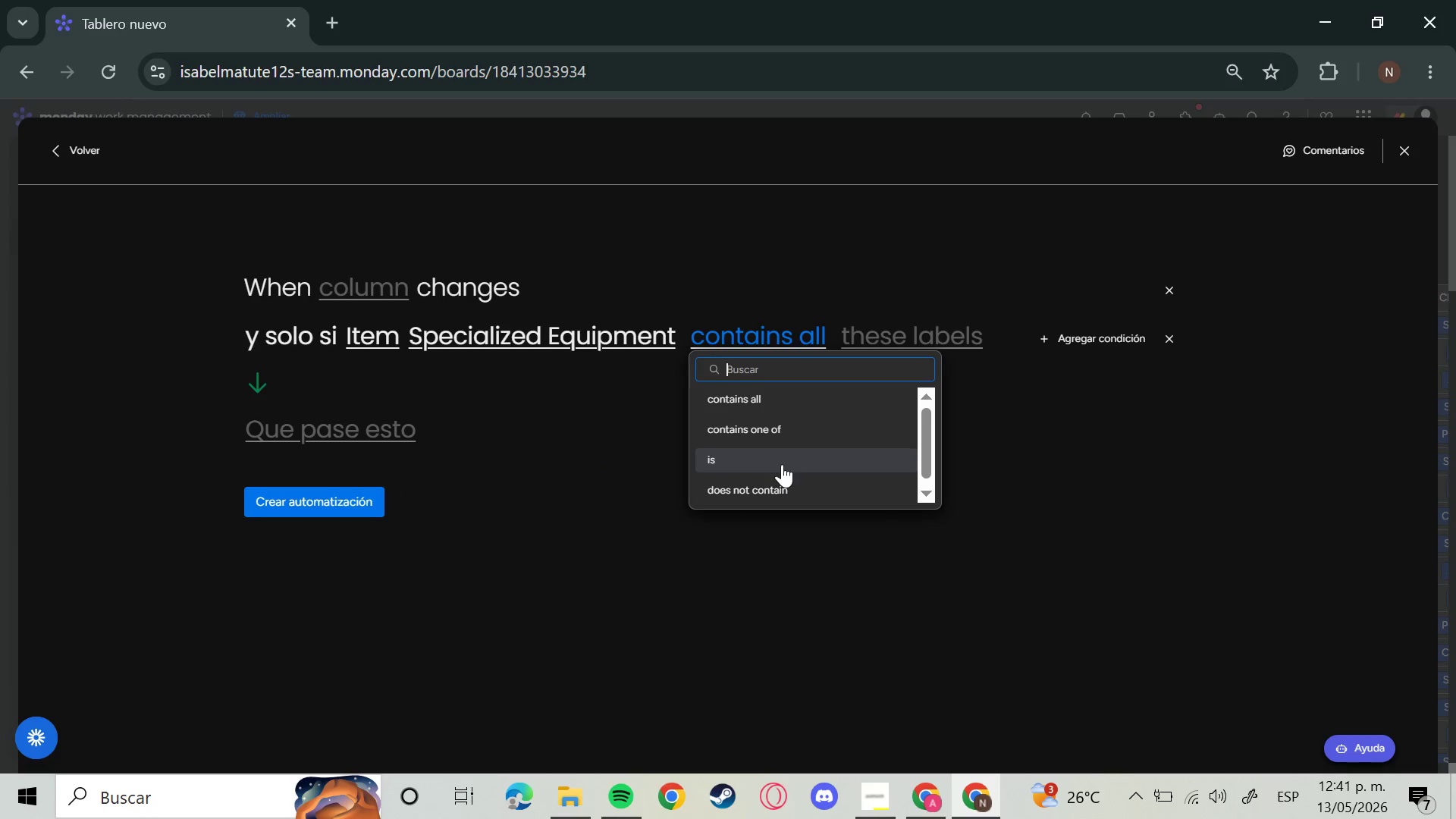 
scroll: coordinate [780, 469], scroll_direction: down, amount: 4.0
 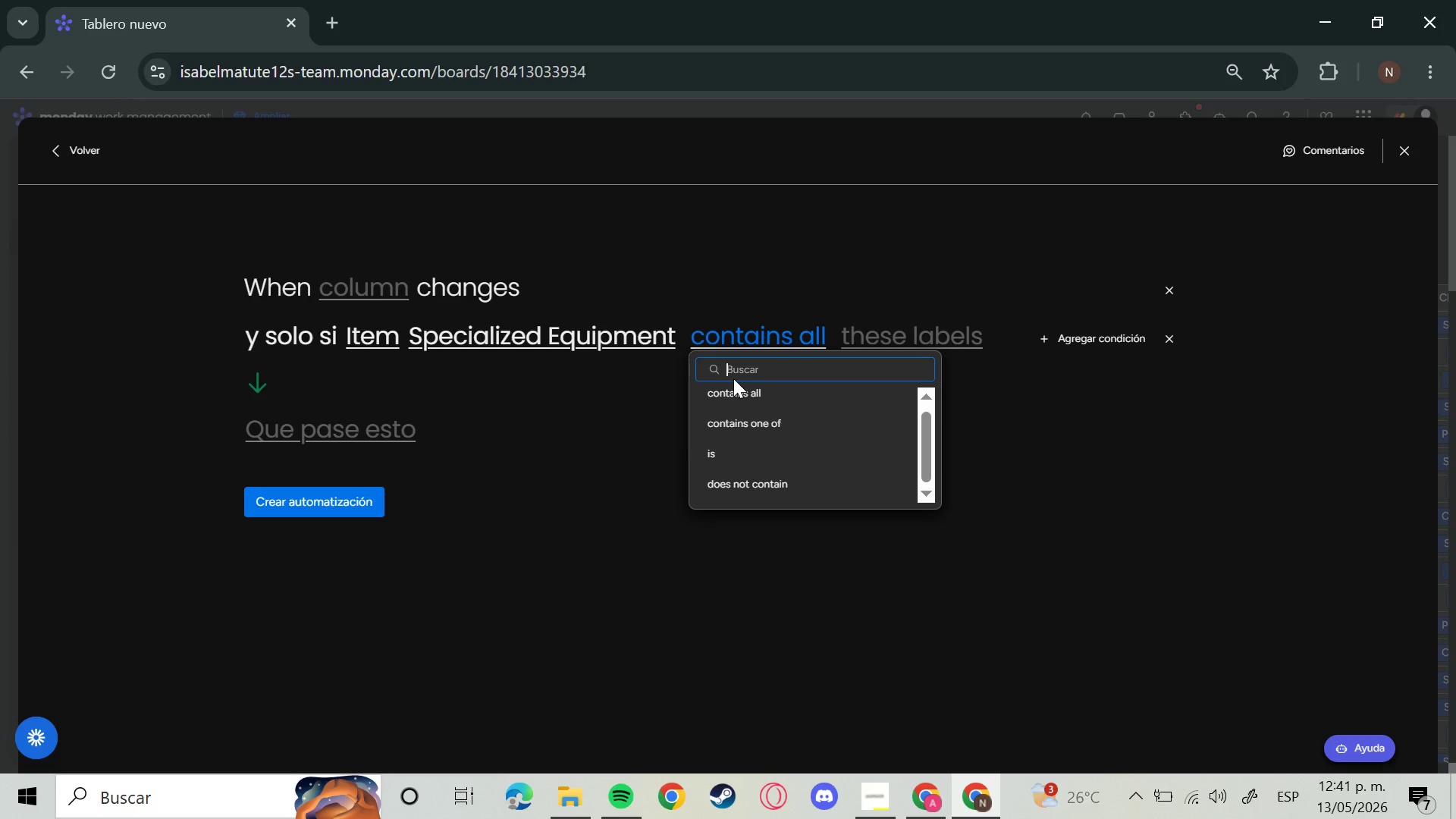 
left_click([758, 431])
 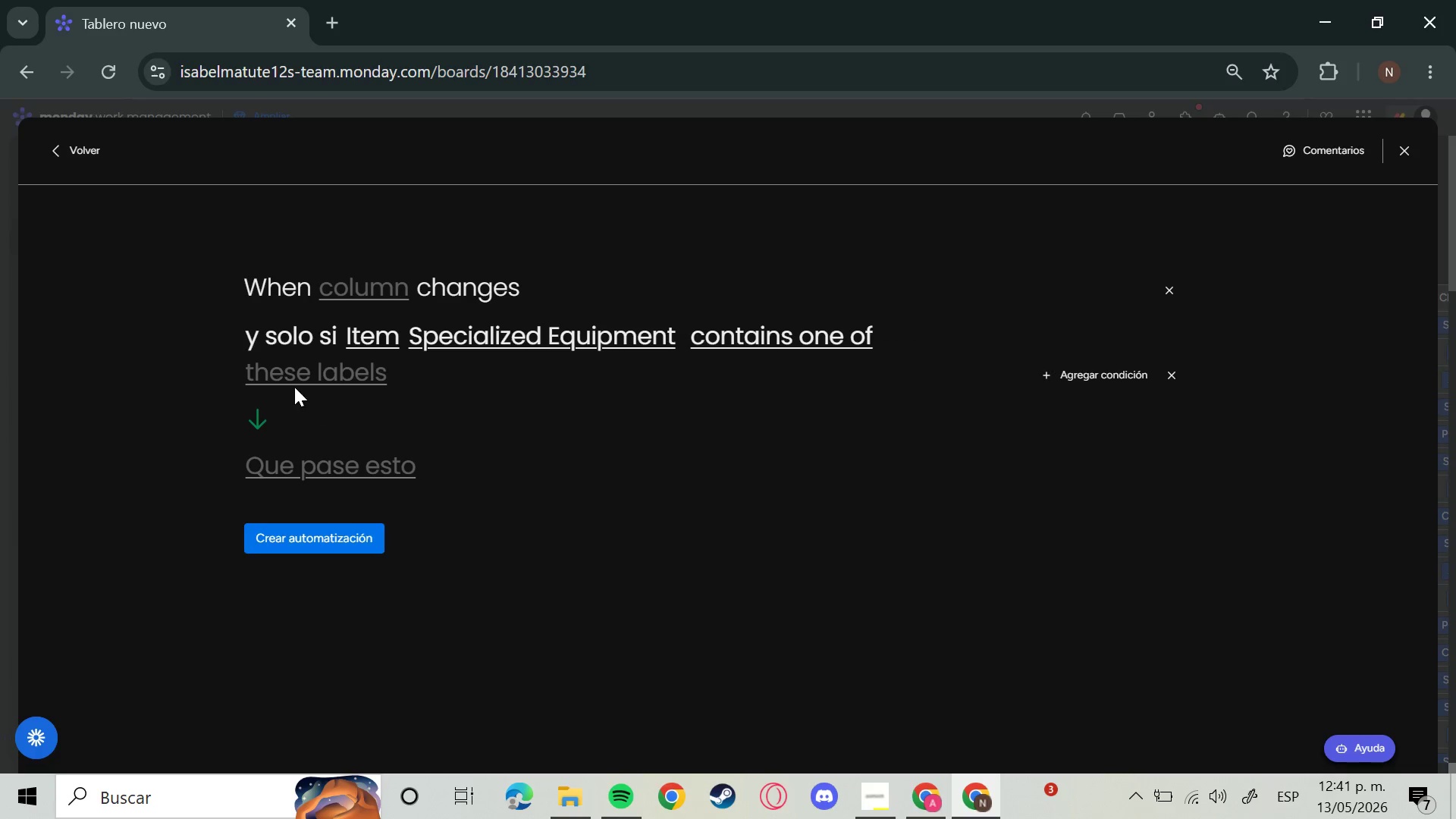 
left_click([294, 380])
 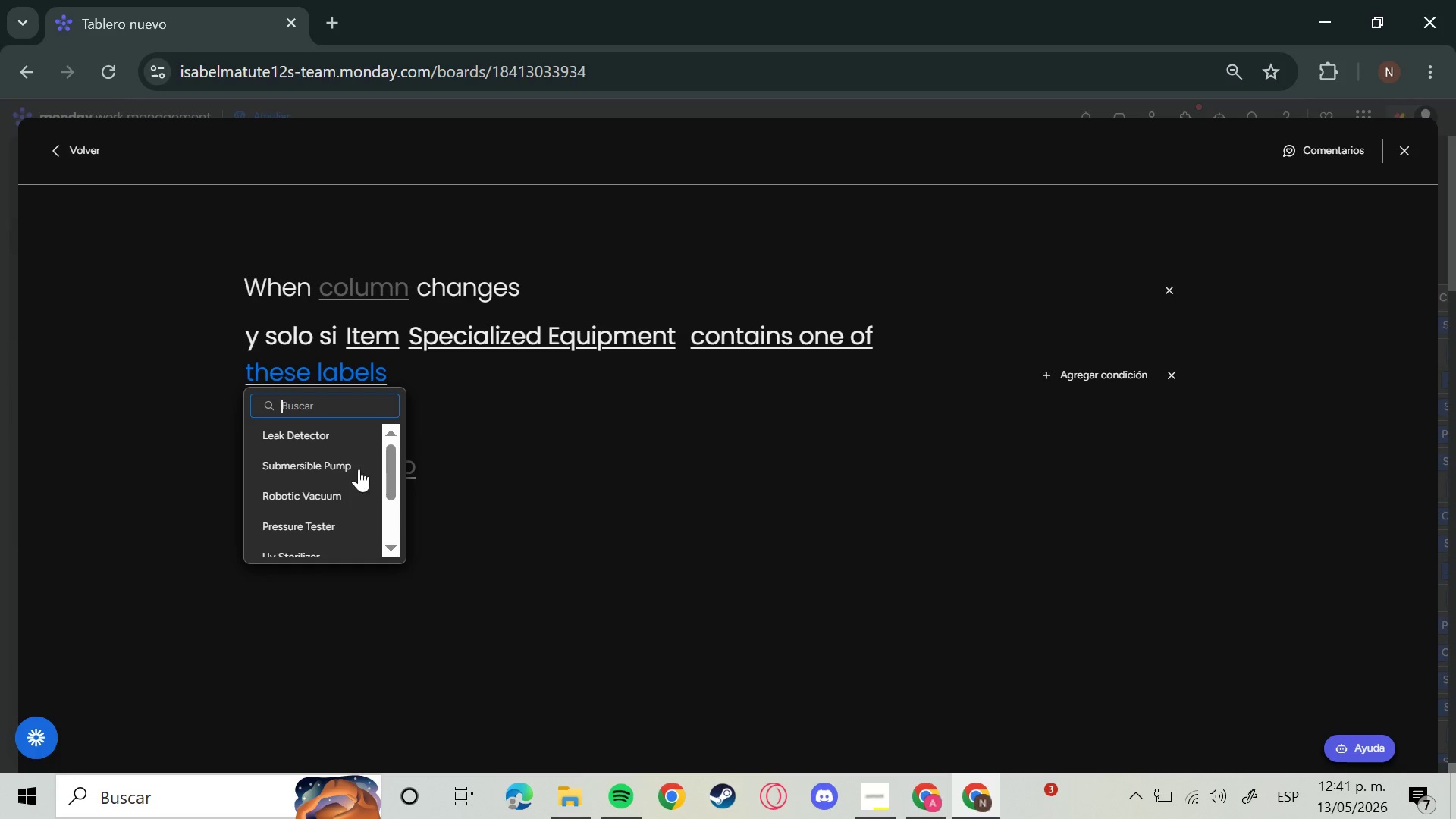 
scroll: coordinate [330, 512], scroll_direction: none, amount: 0.0
 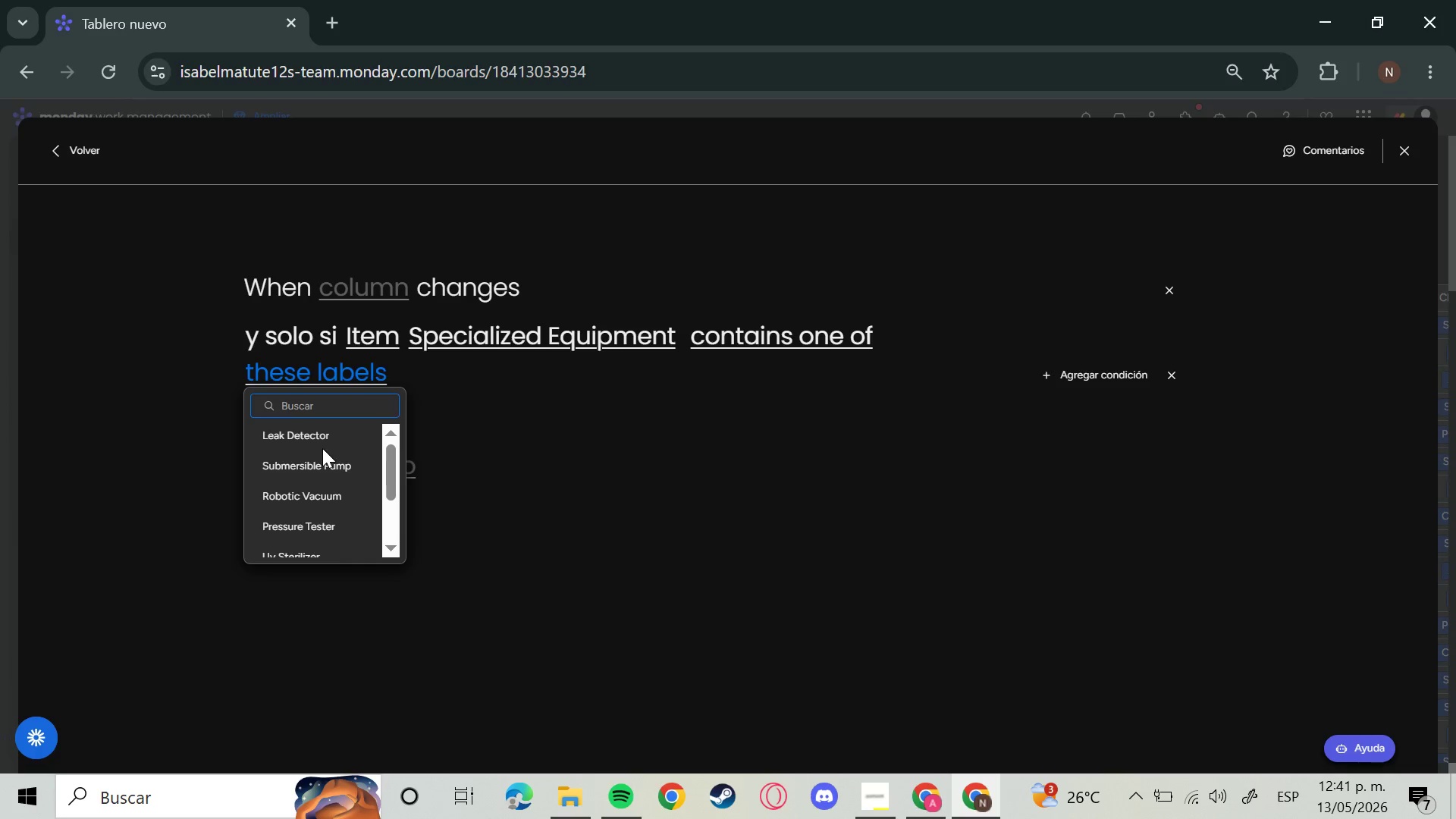 
left_click([322, 448])
 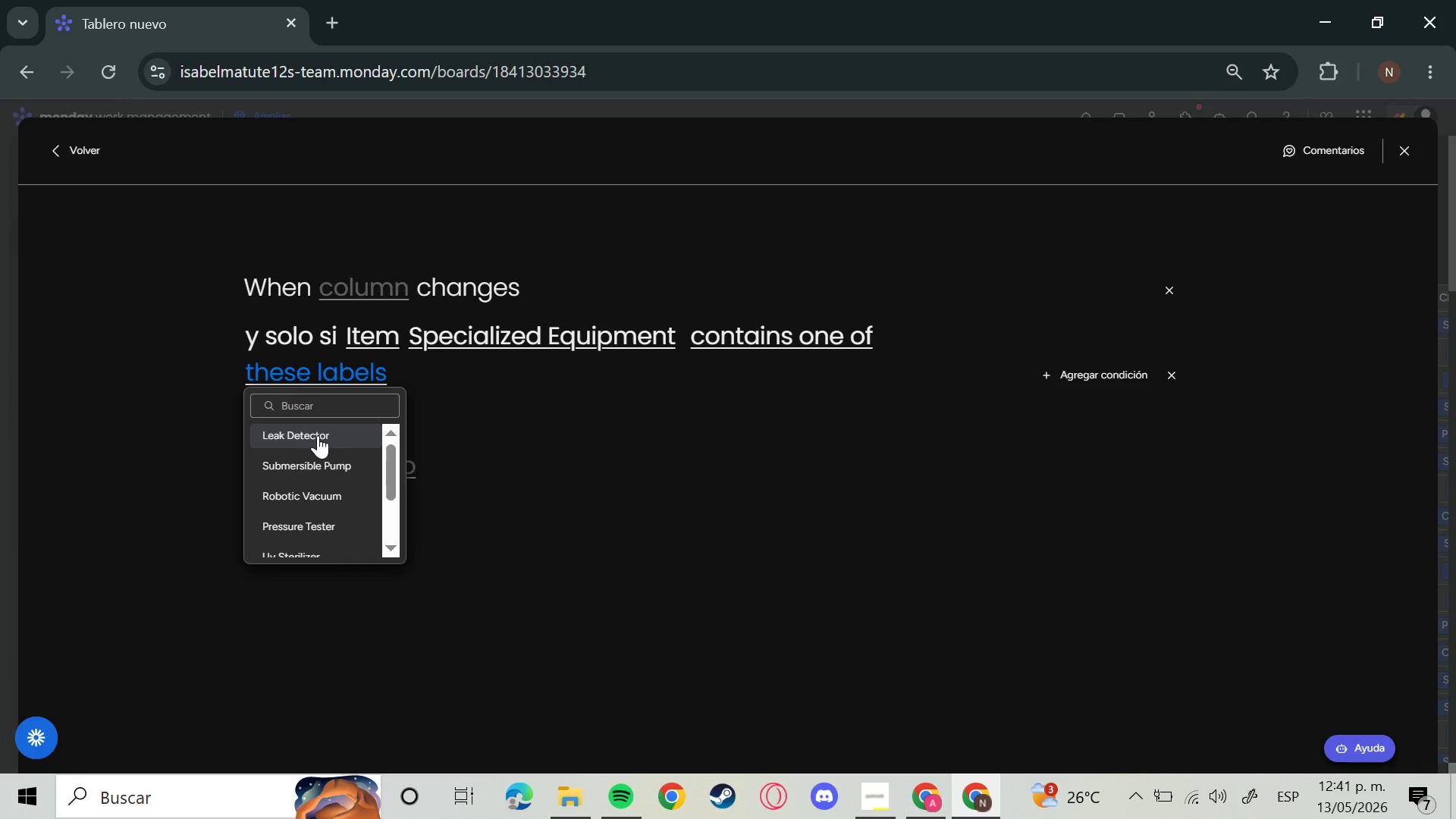 
left_click([318, 435])
 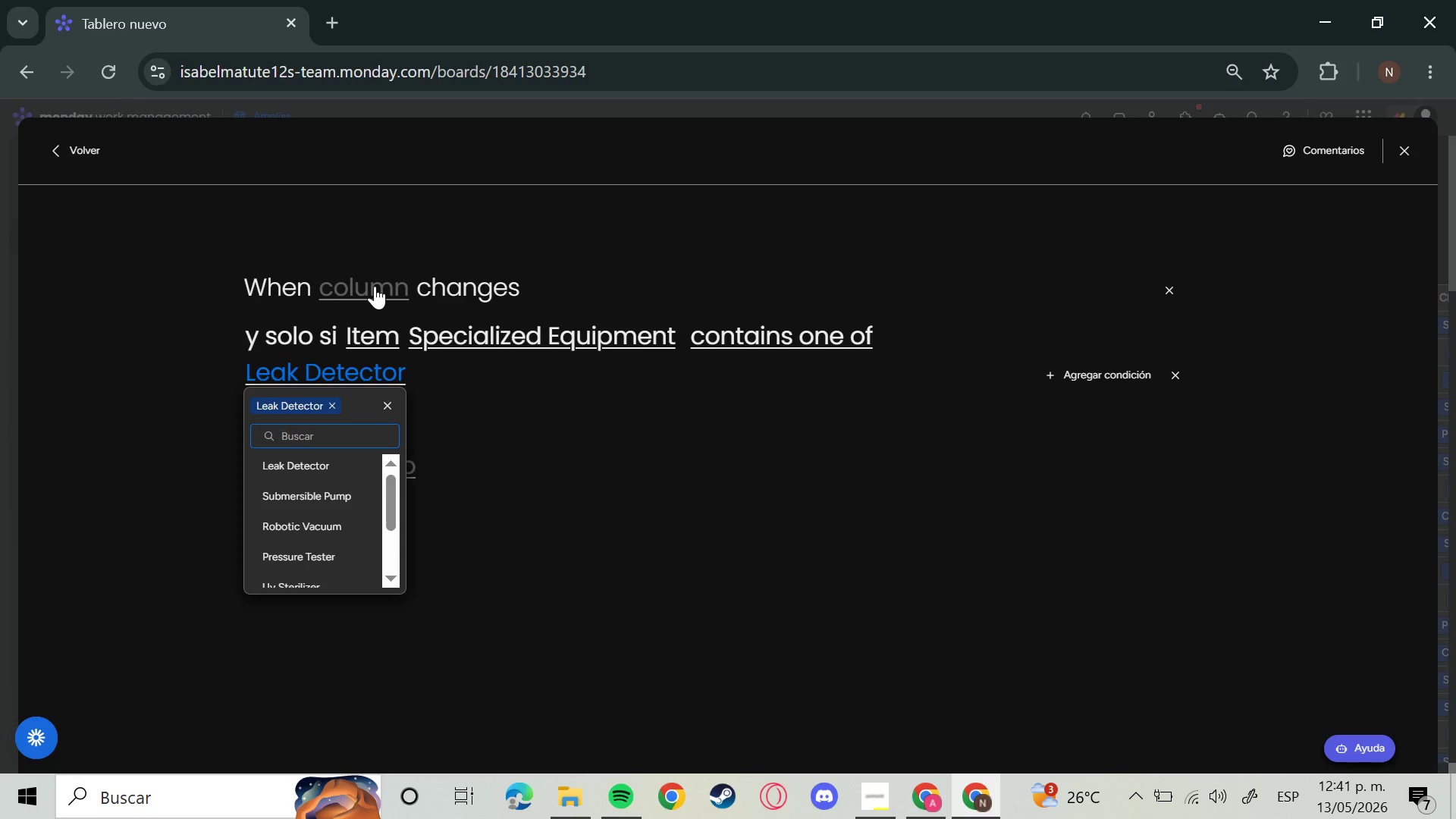 
left_click([375, 286])
 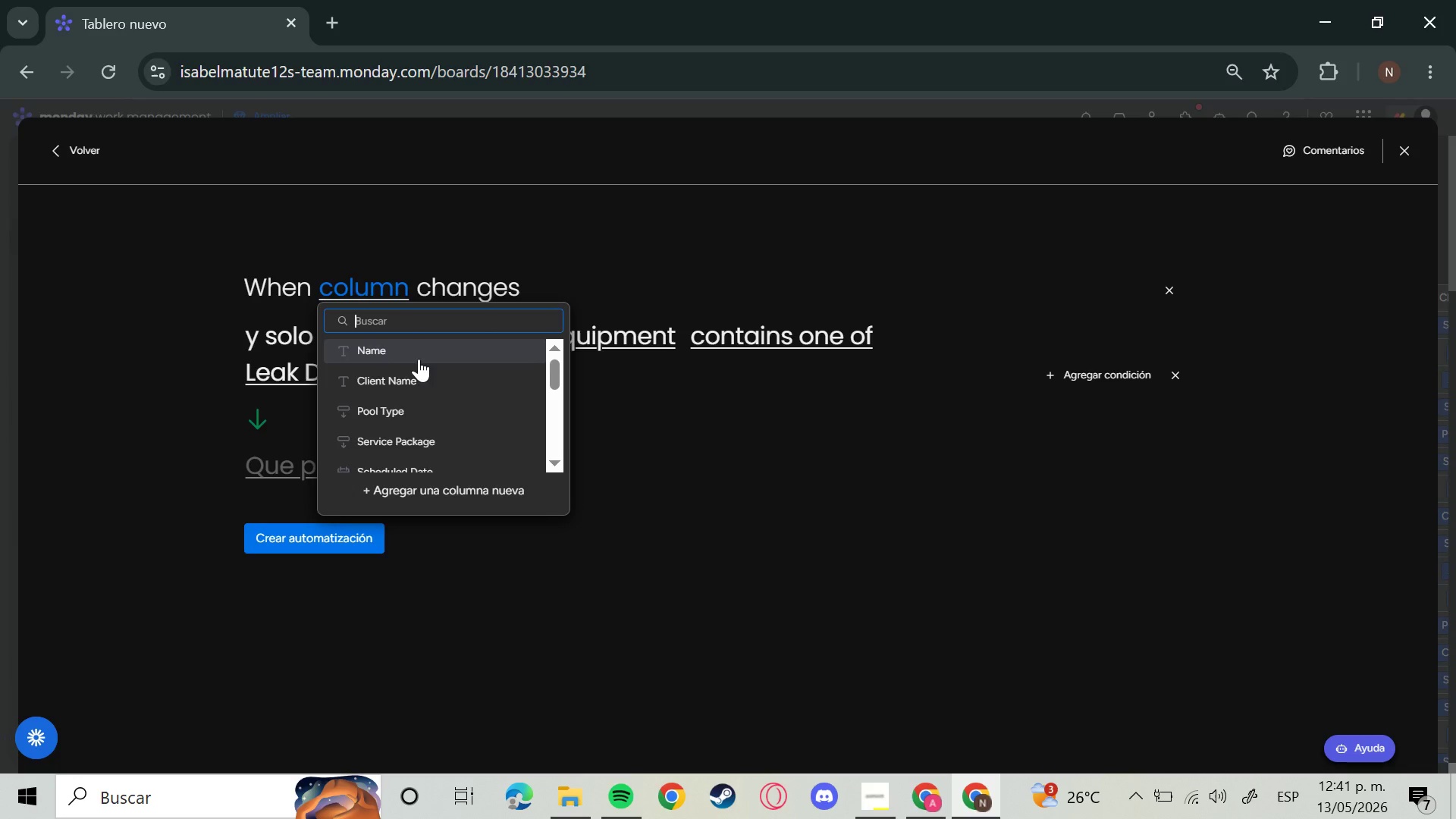 
scroll: coordinate [437, 440], scroll_direction: none, amount: 0.0
 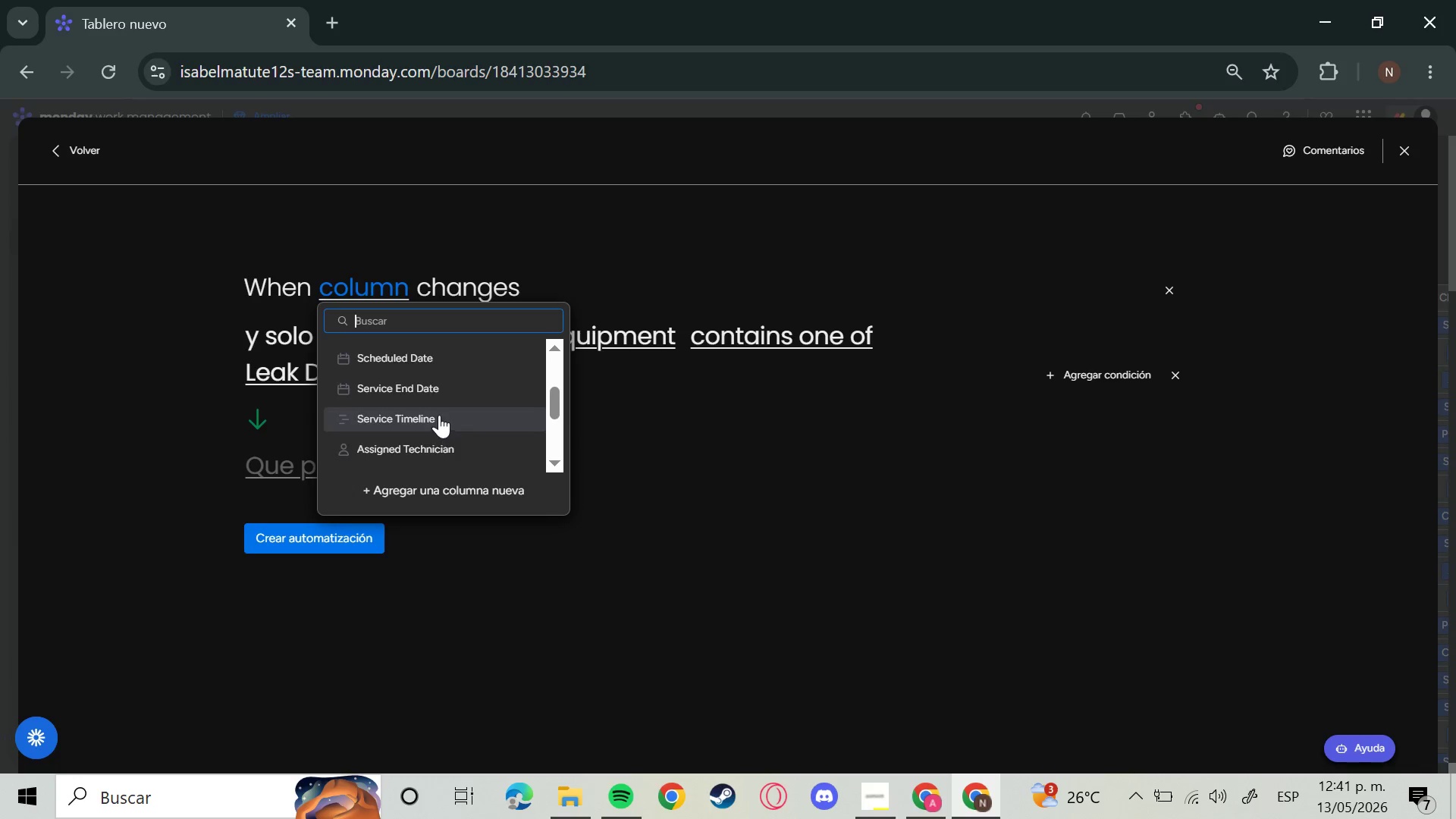 
scroll: coordinate [440, 411], scroll_direction: down, amount: 3.0
 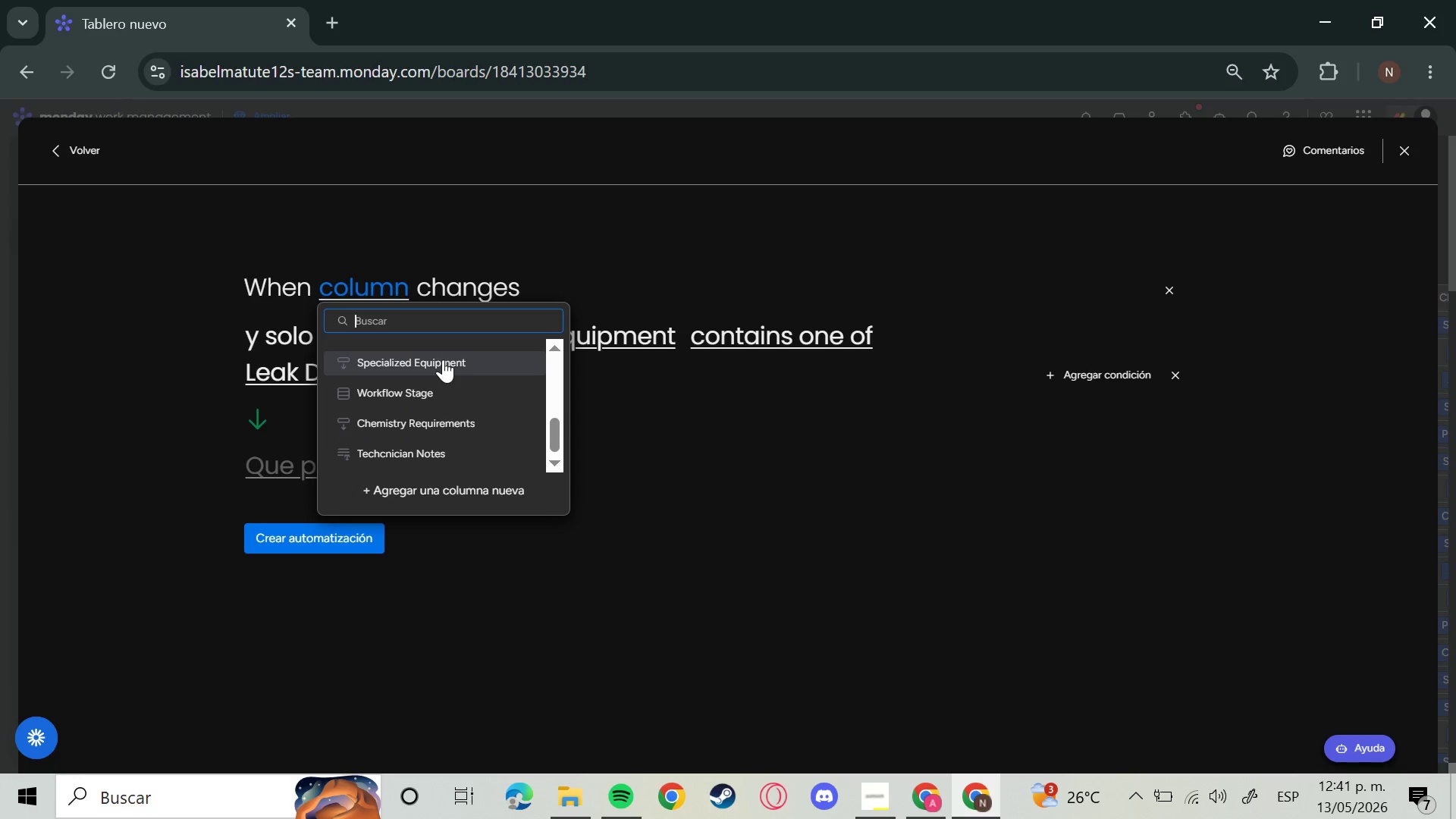 
left_click([443, 359])
 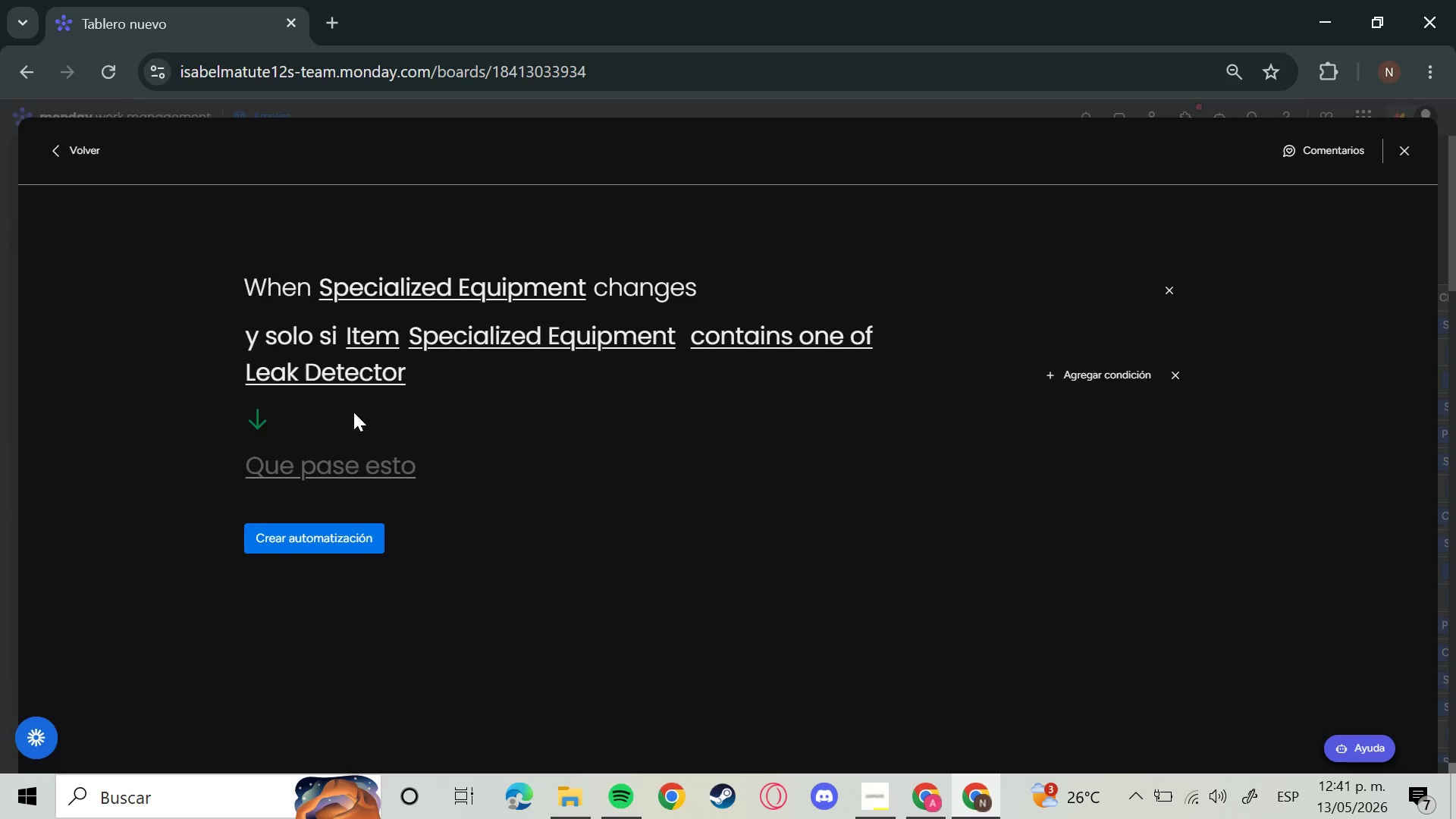 
left_click([309, 455])
 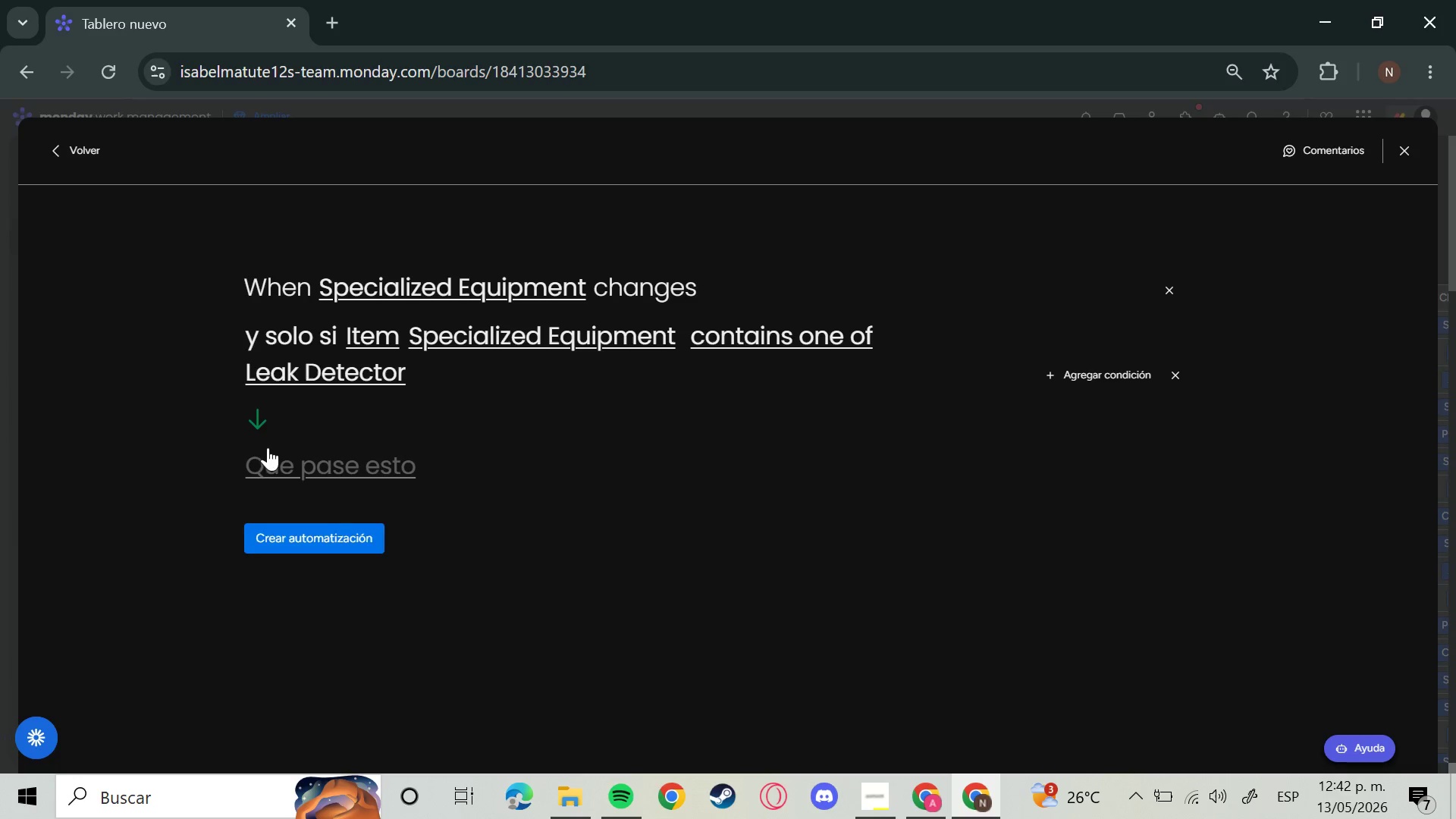 
mouse_move([271, 464])
 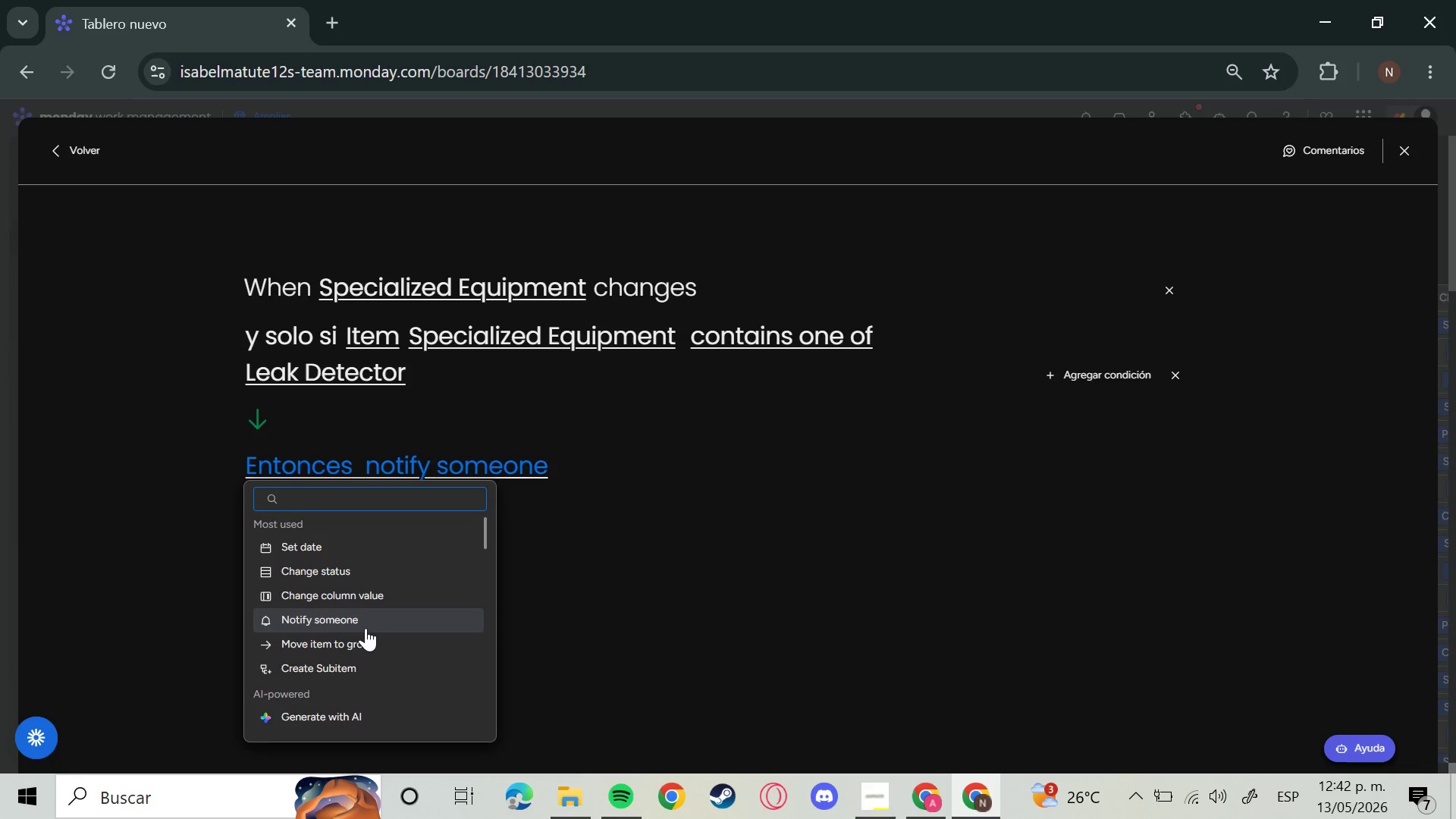 
left_click([366, 628])
 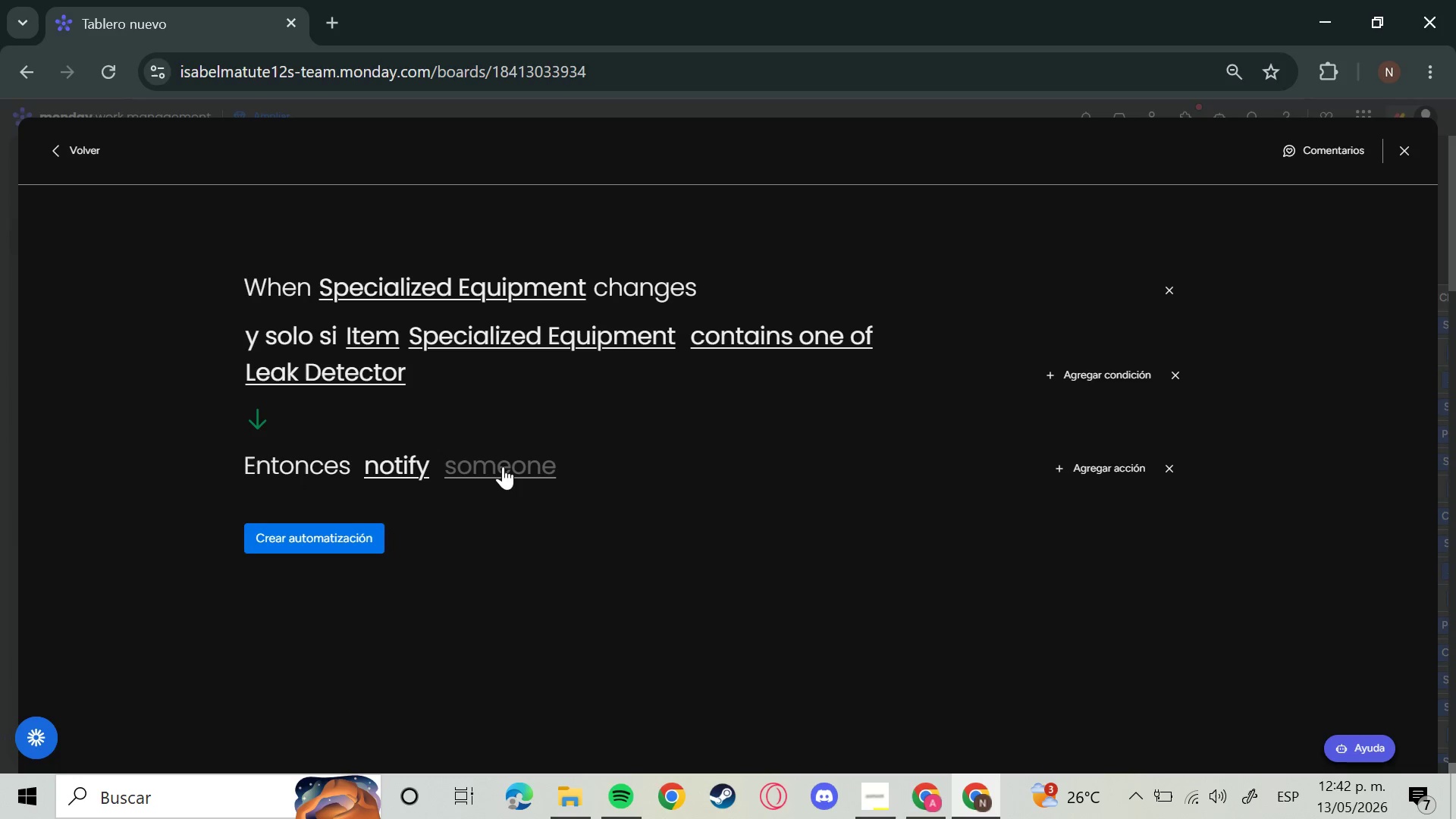 
left_click([503, 466])
 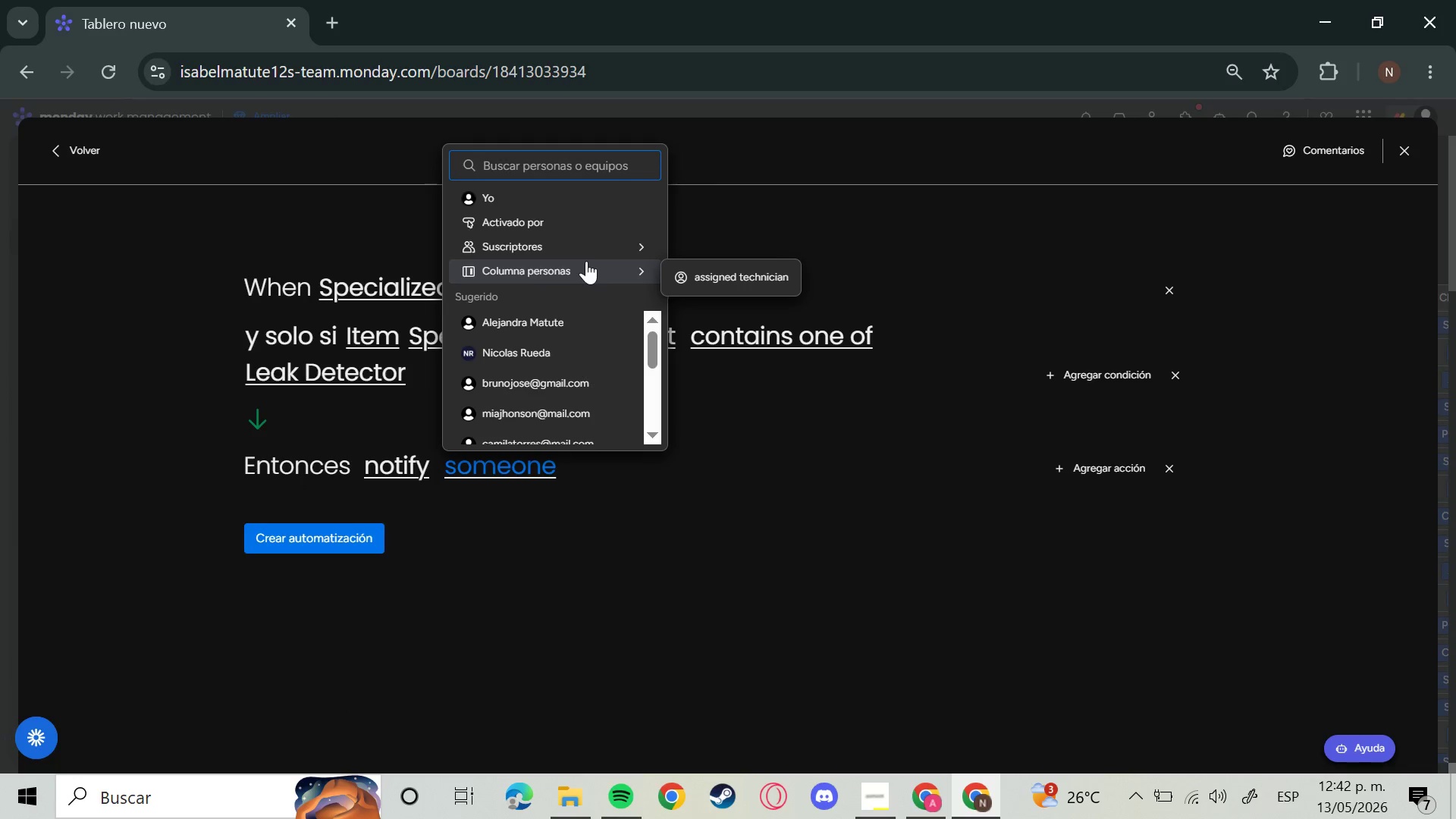 
left_click([758, 280])
 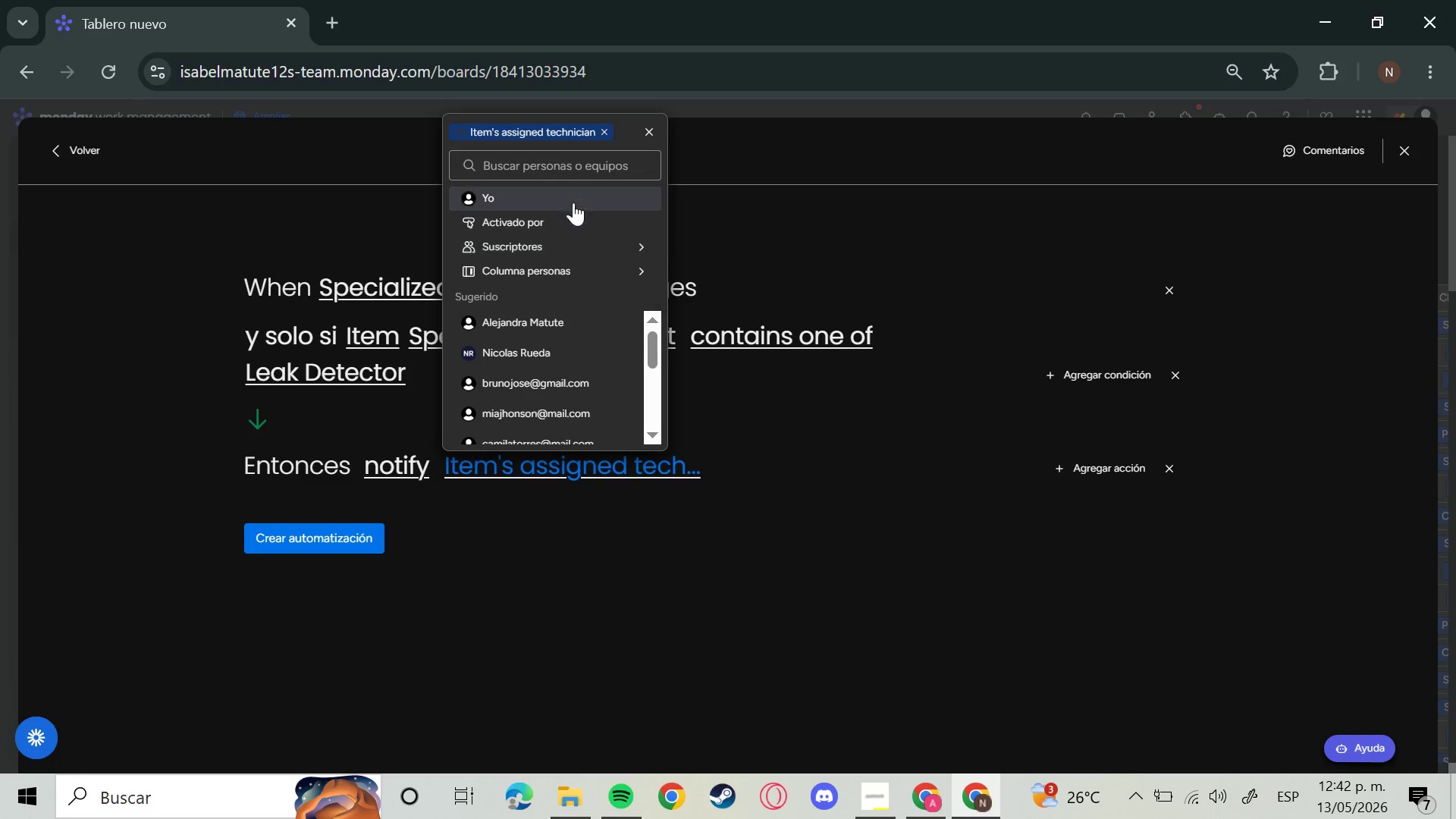 
wait(5.67)
 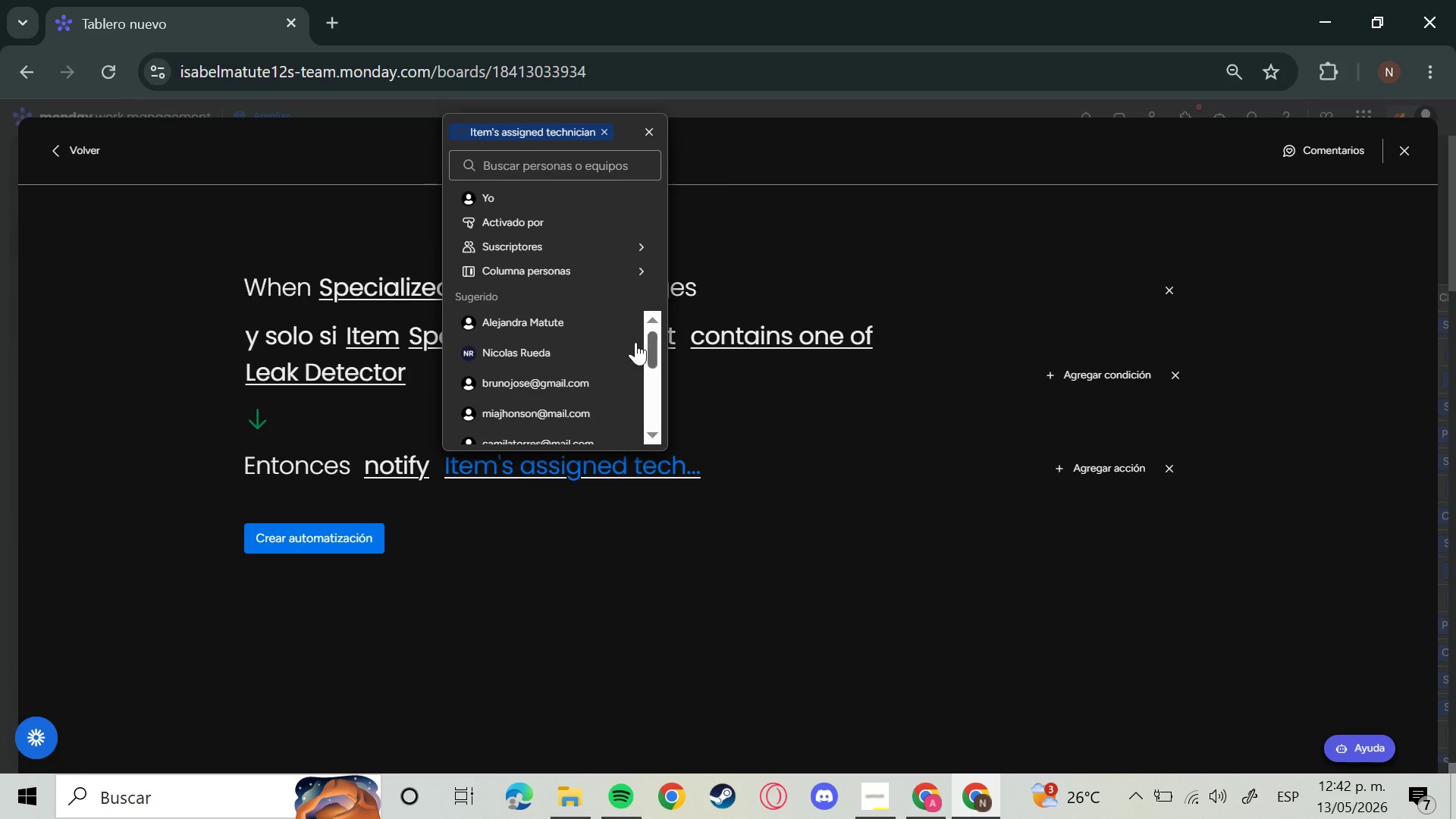 
left_click([548, 326])
 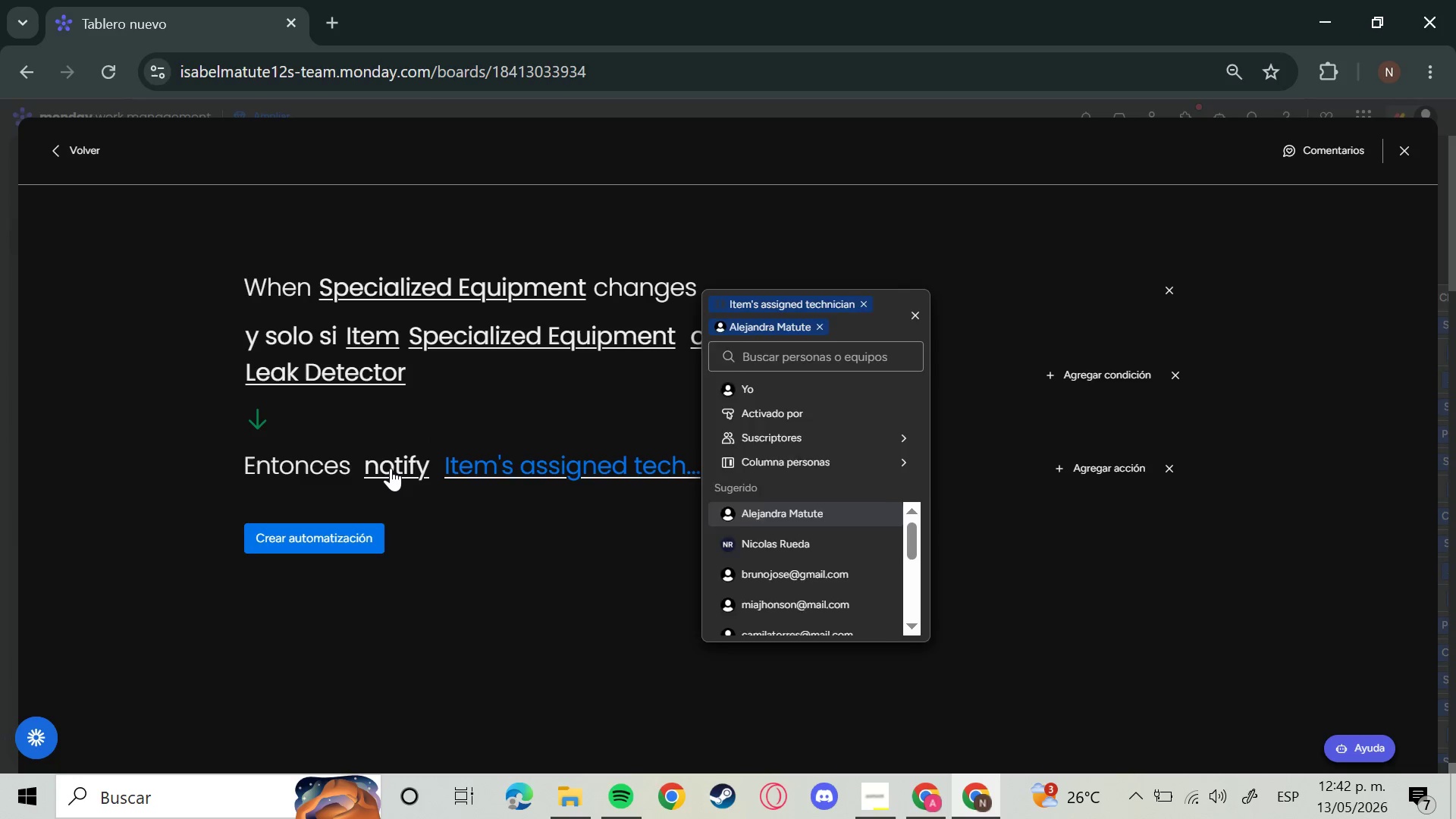 
left_click([391, 468])
 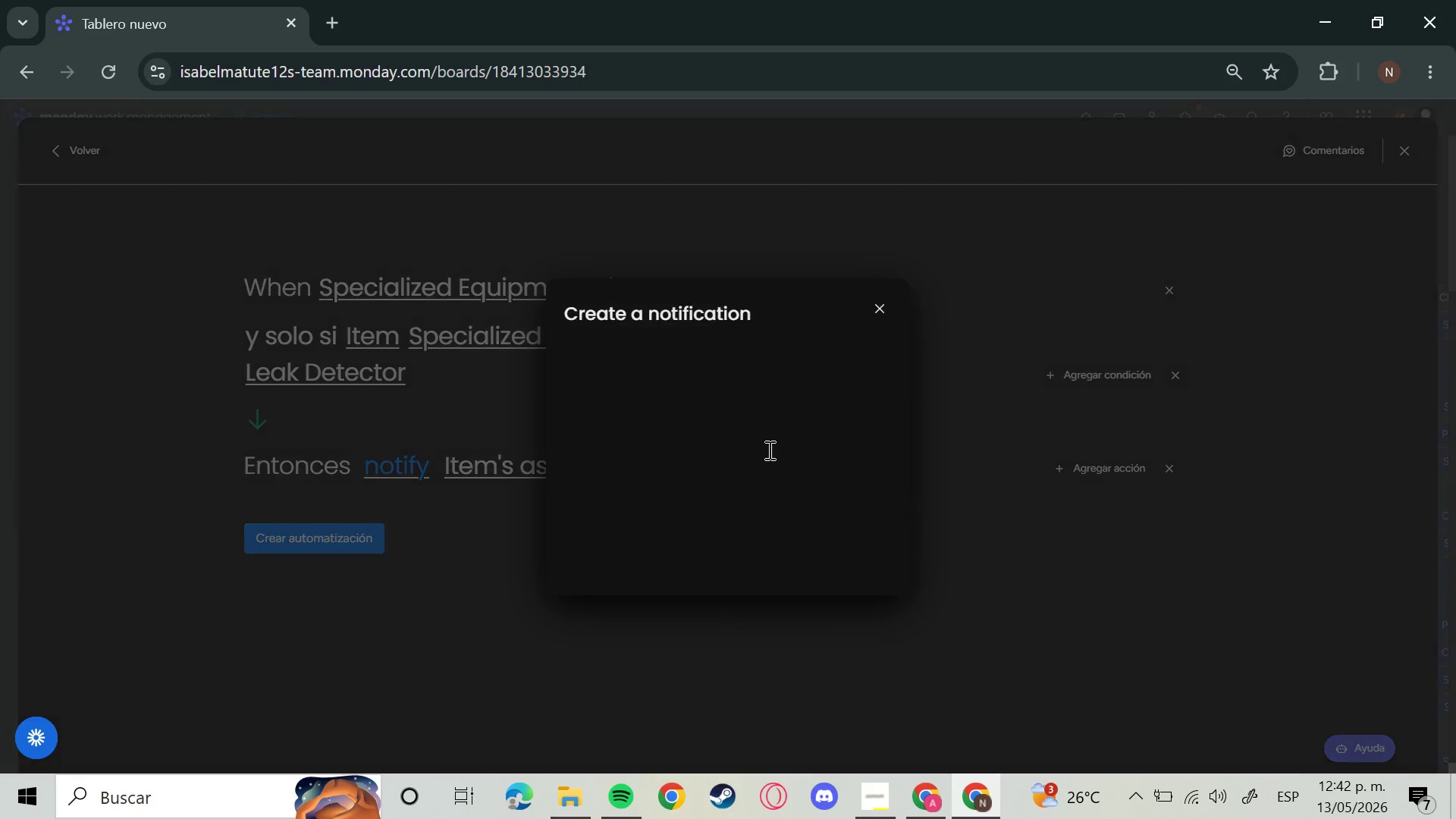 
left_click([704, 442])
 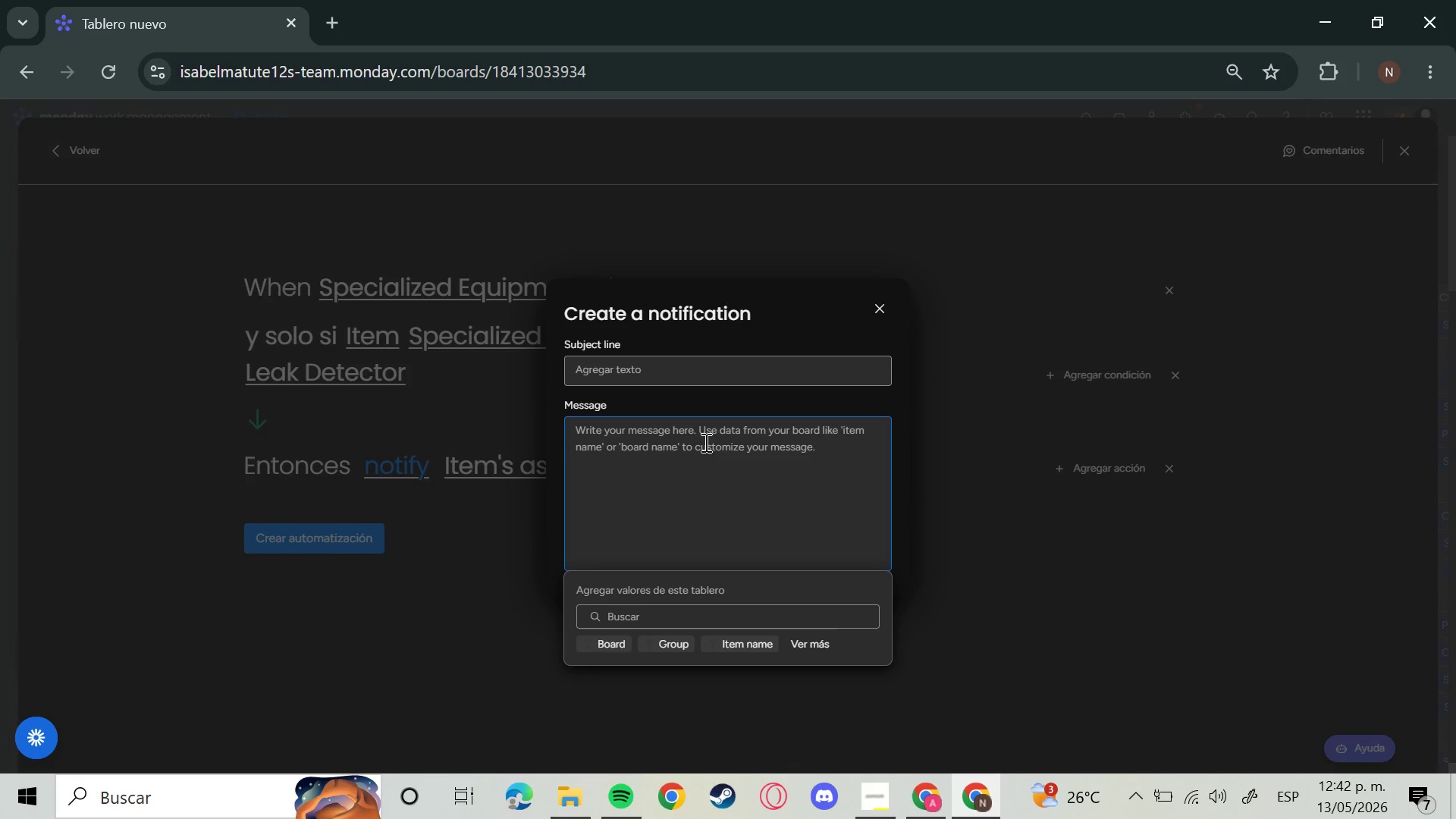 
key(CapsLock)
 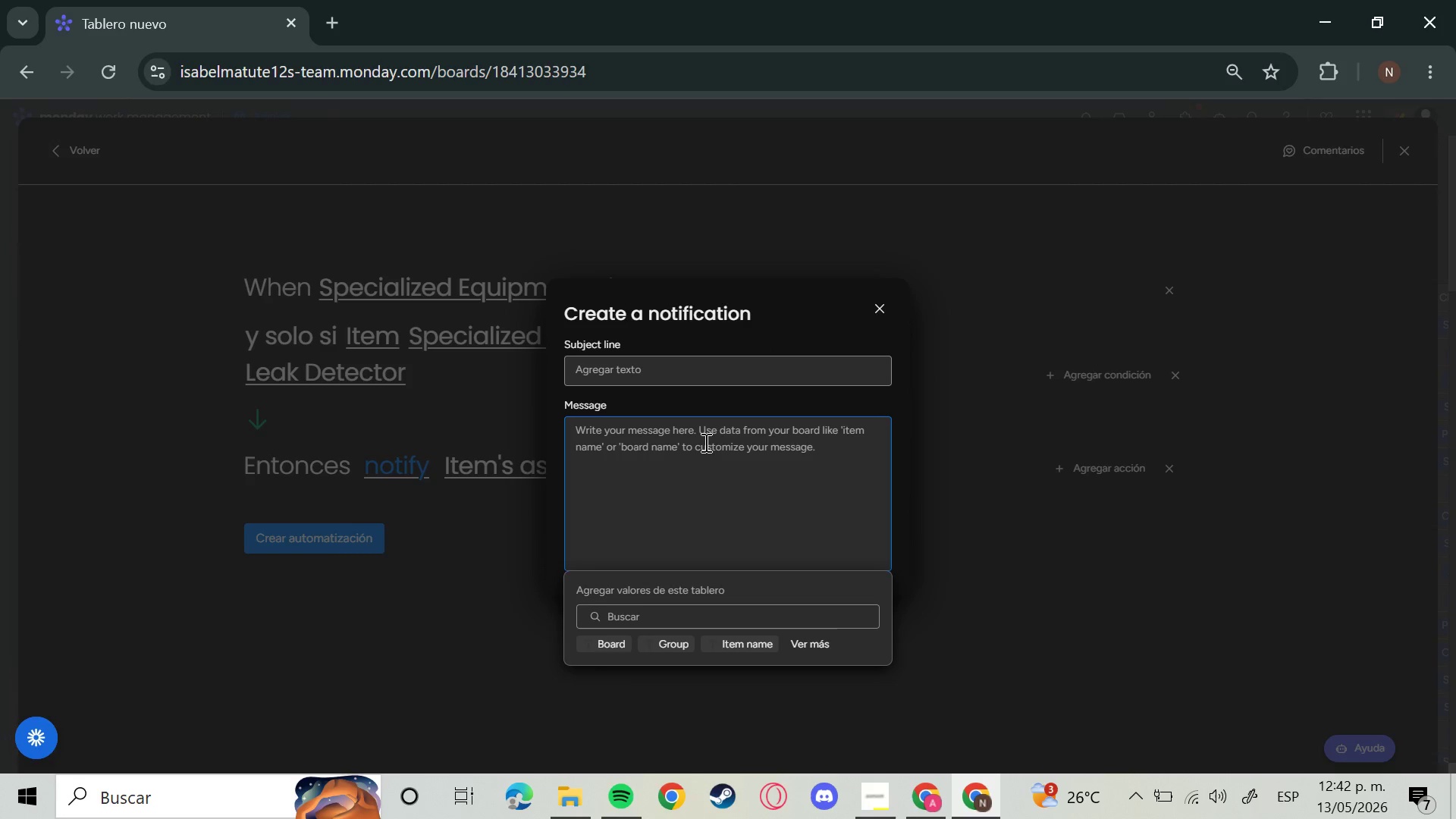 
key(H)
 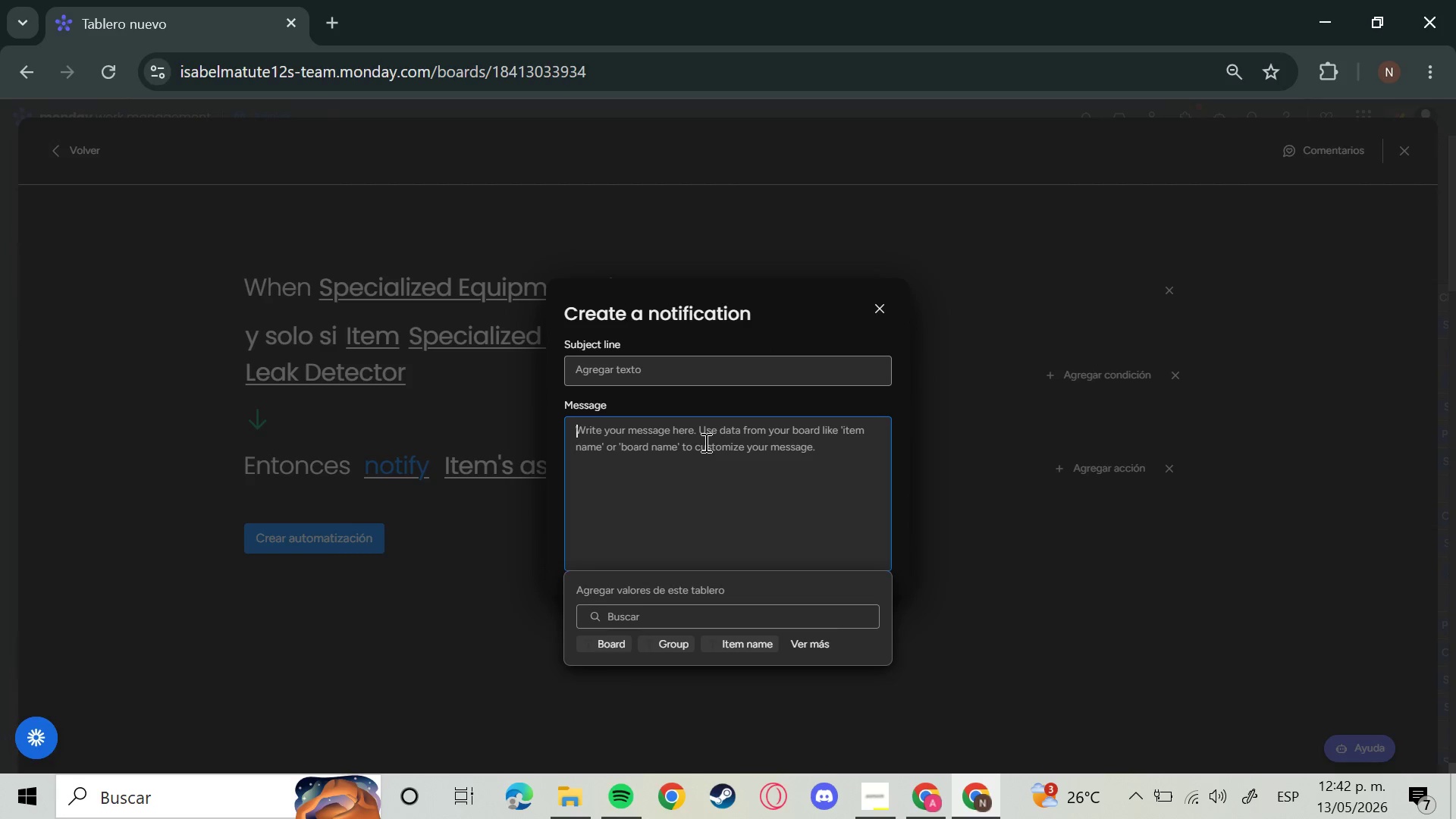 
key(Backspace)
 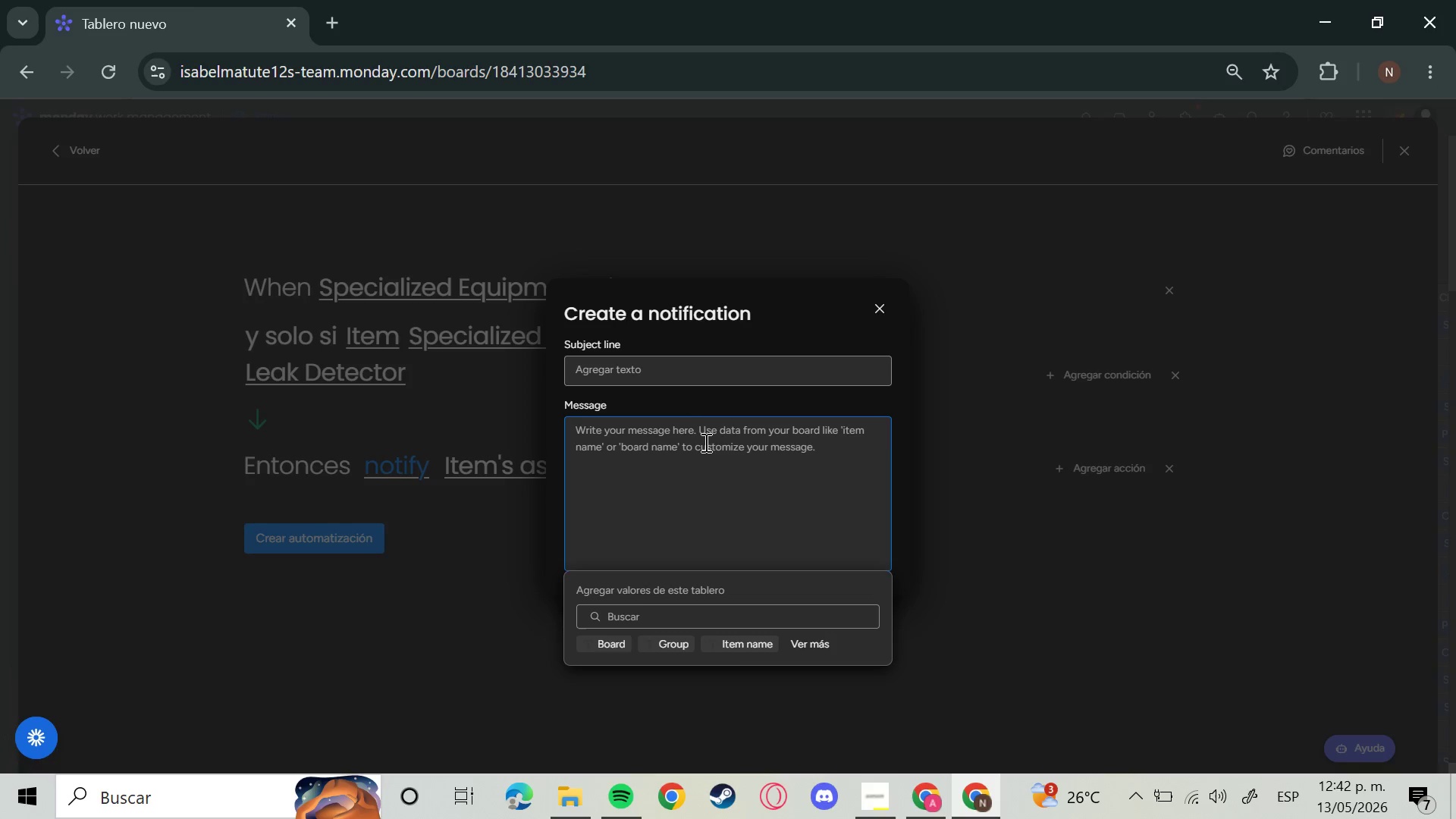 
left_click([704, 442])
 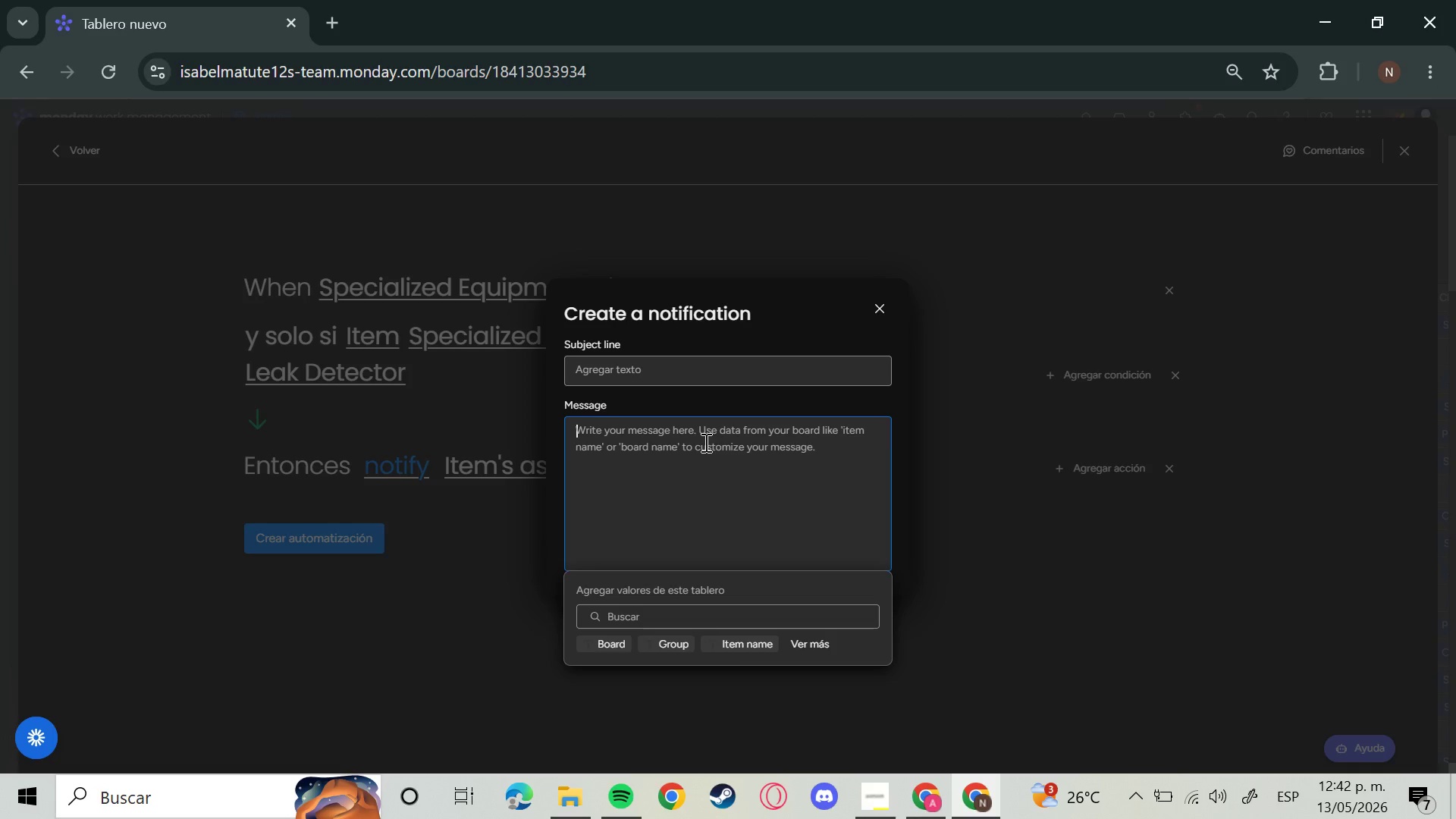 
type(High- )
key(Backspace)
type(value equipment alert> Leal)
key(Backspace)
type(k Detector hasbee)
key(Backspace)
type(en assigned to )
 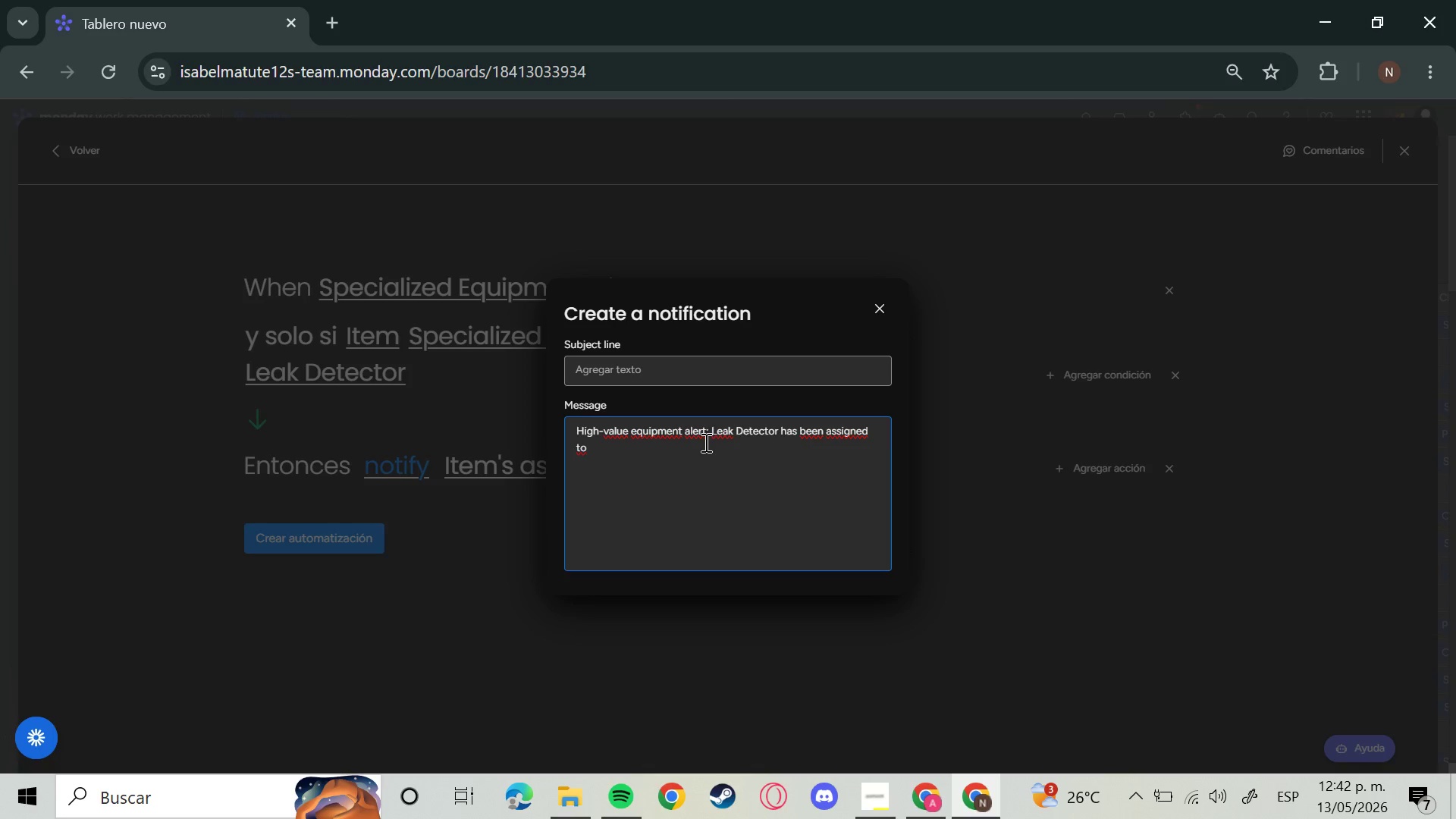 
left_click_drag(start_coordinate=[637, 482], to_coordinate=[629, 486])
 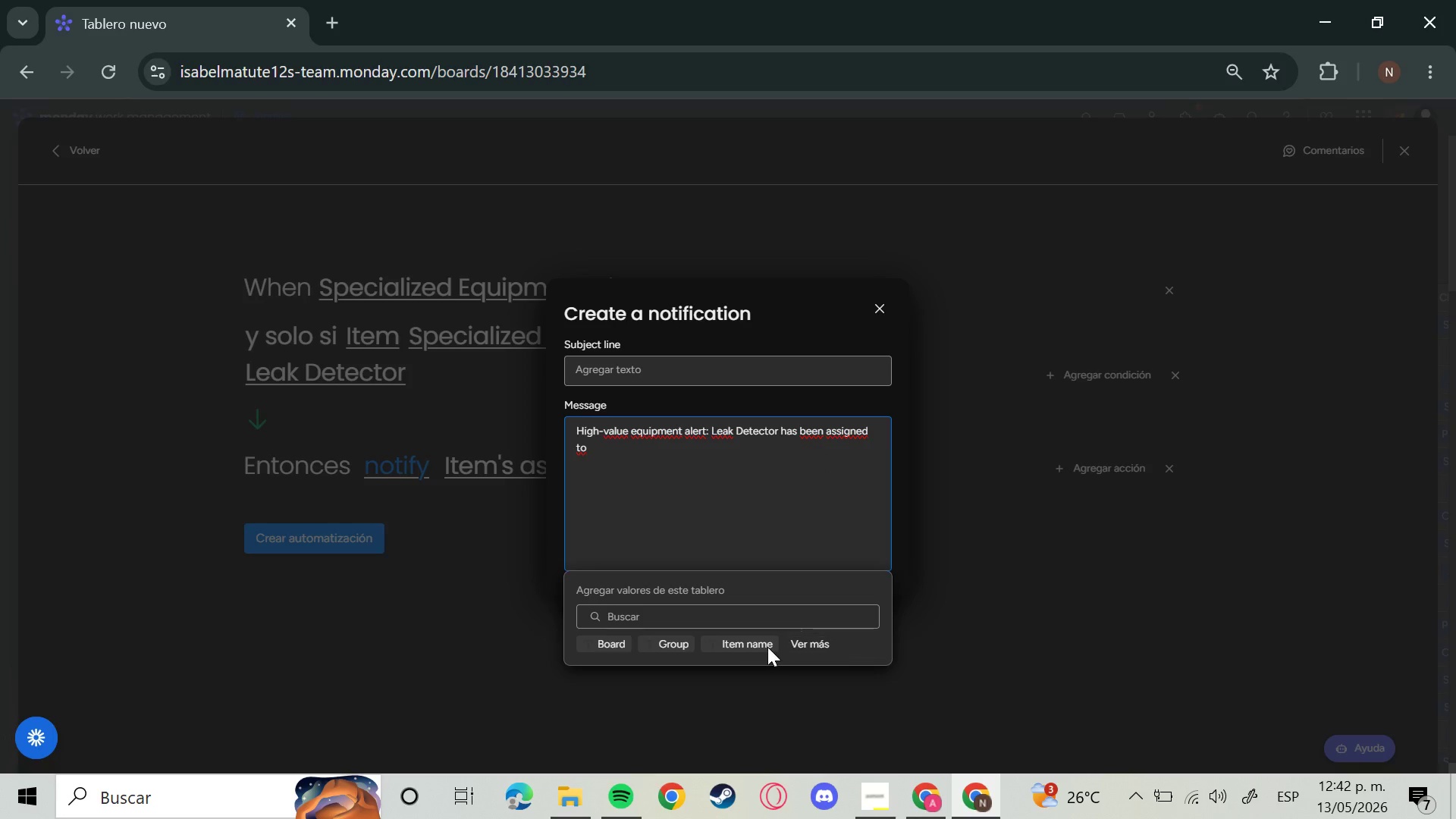 
left_click([735, 642])
 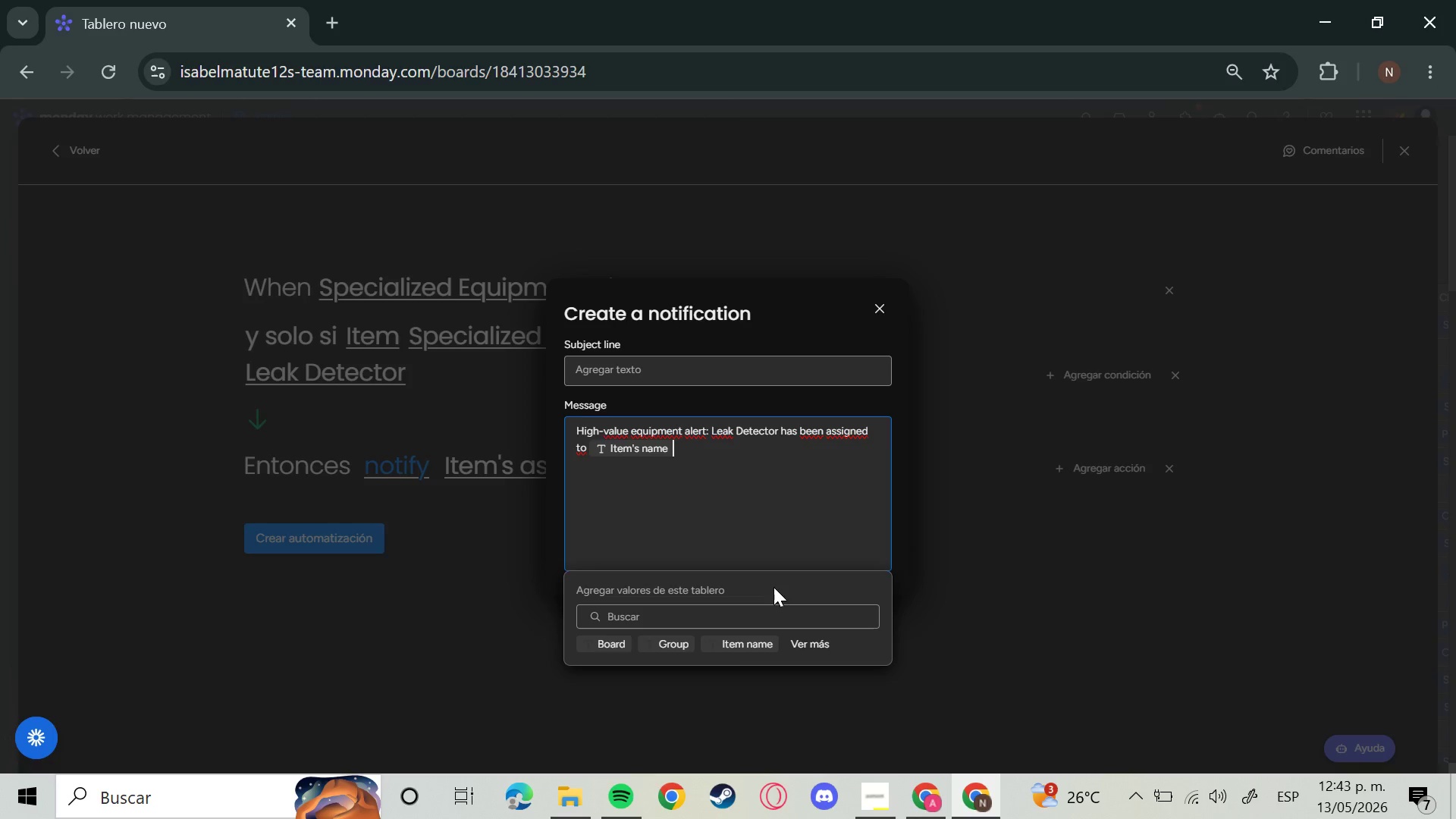 
wait(13.36)
 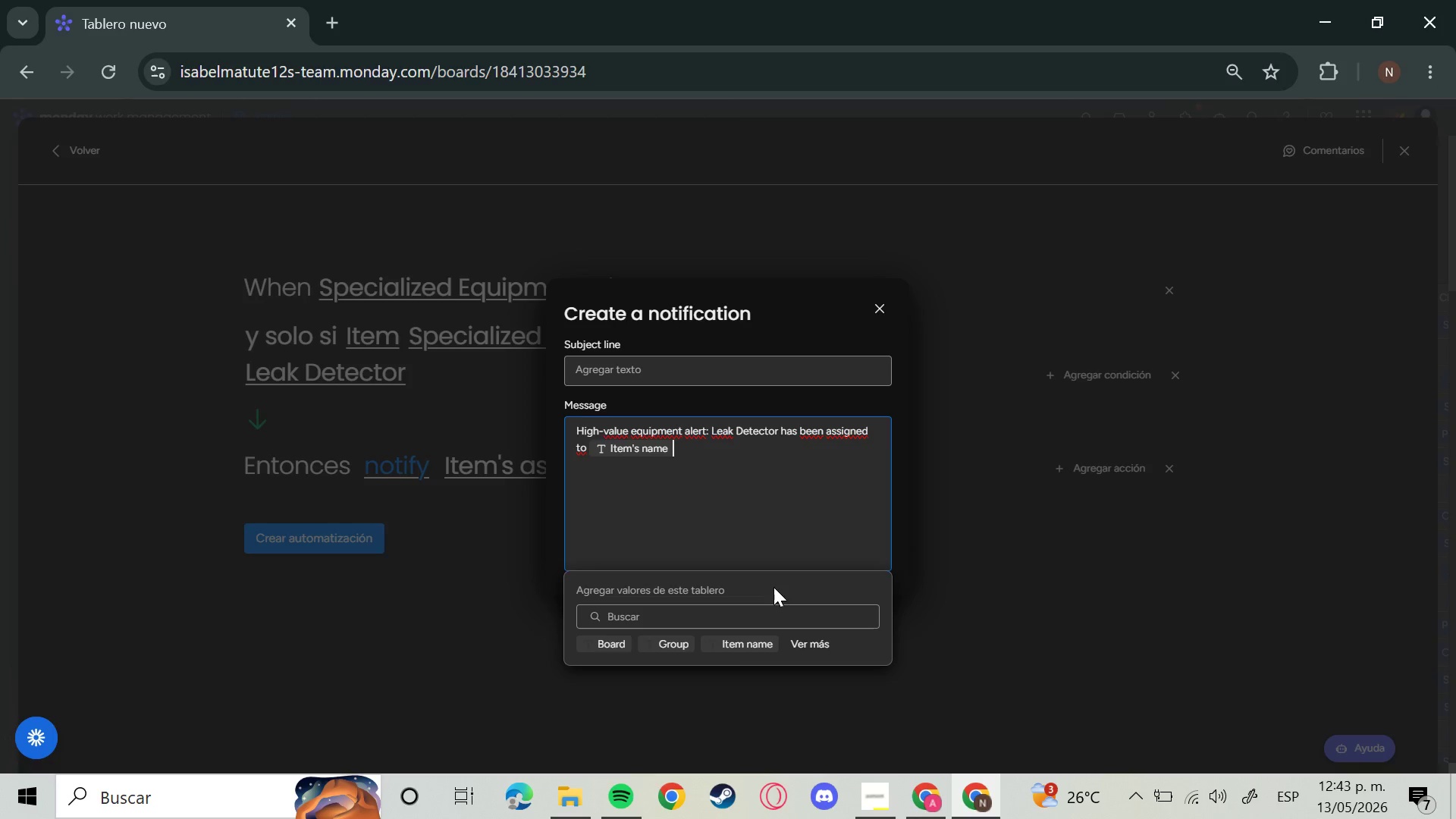 
key(Backspace)
 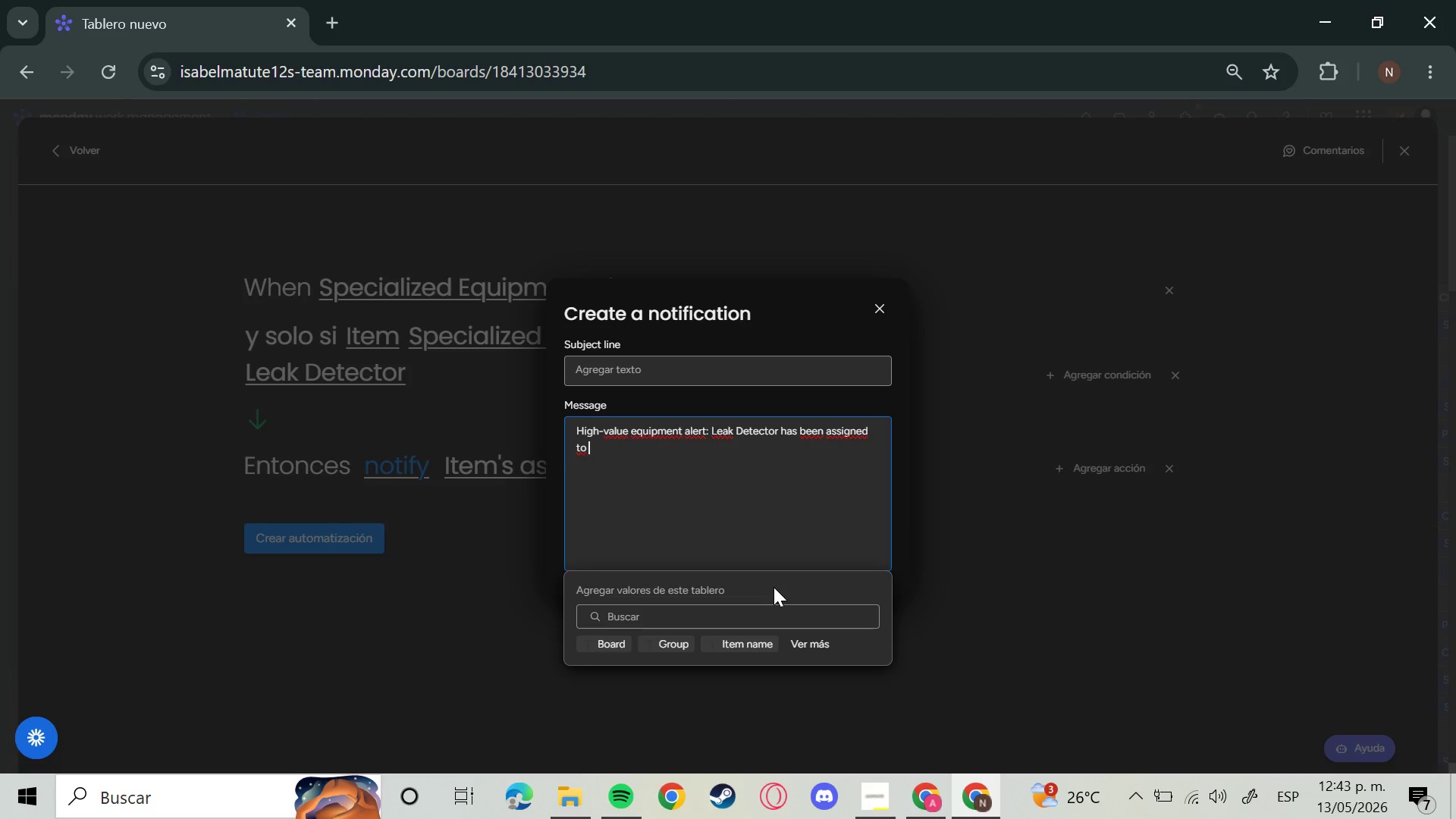 
key(Period)
 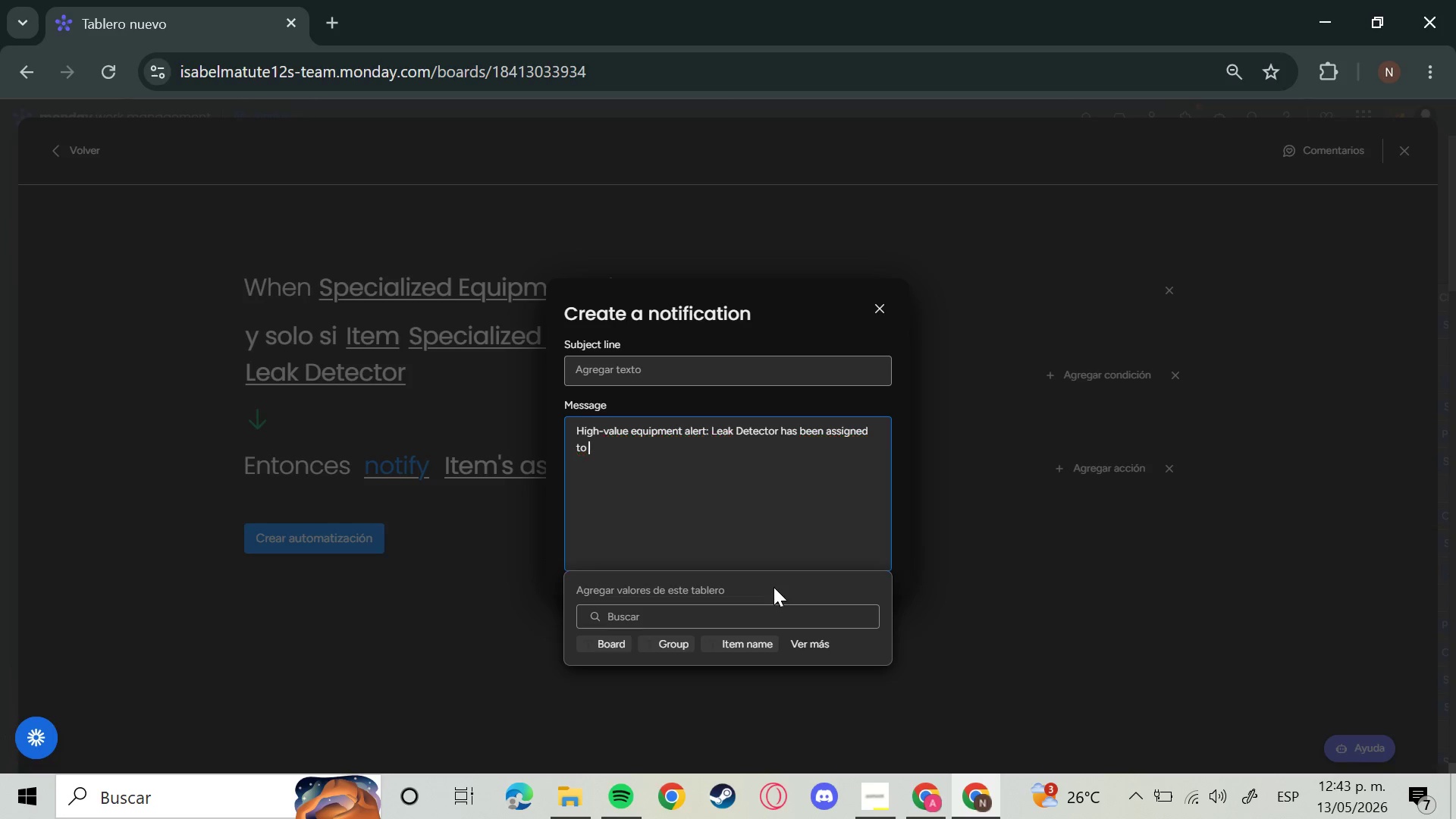 
key(Backspace)
 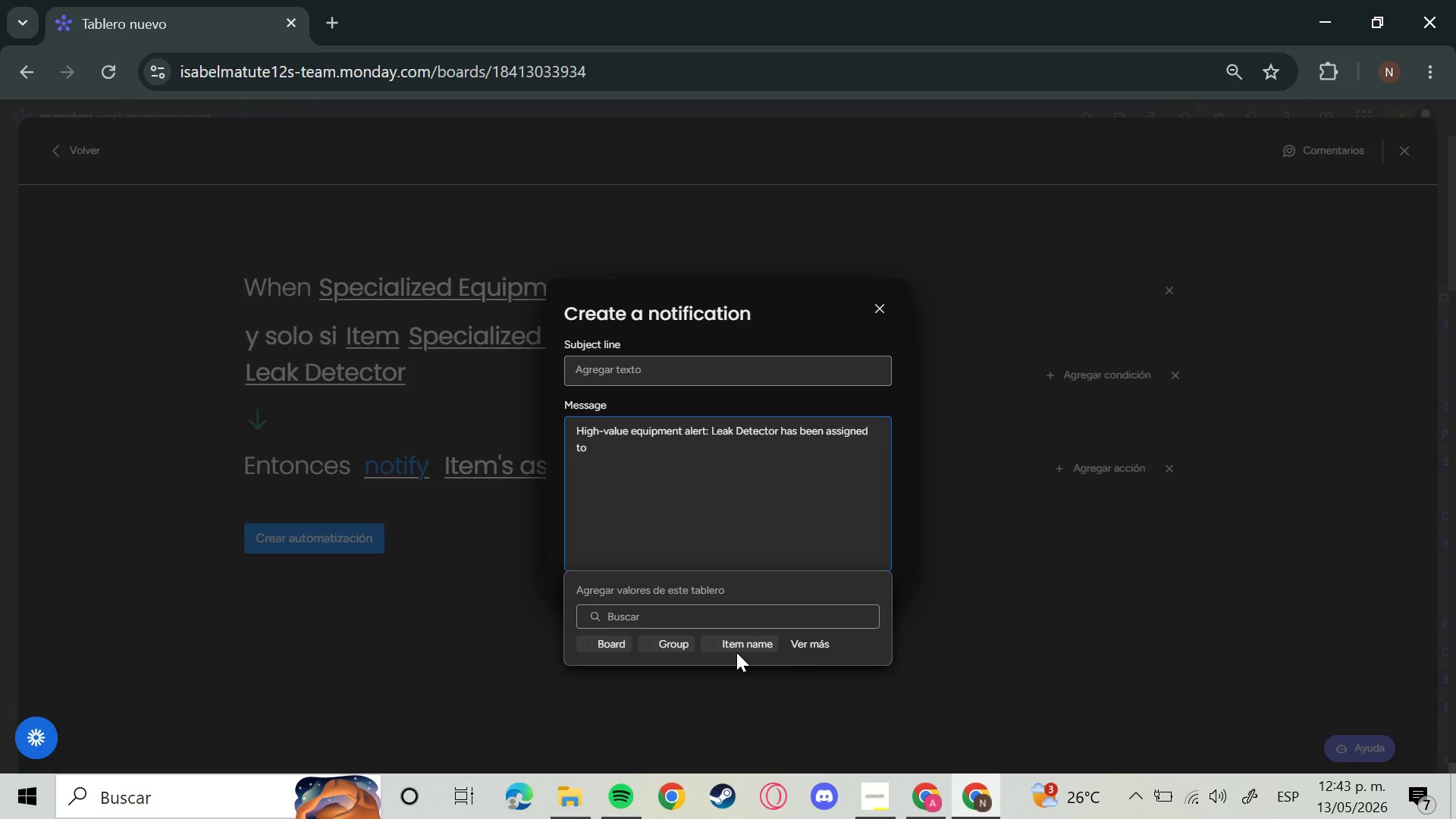 
left_click([739, 645])
 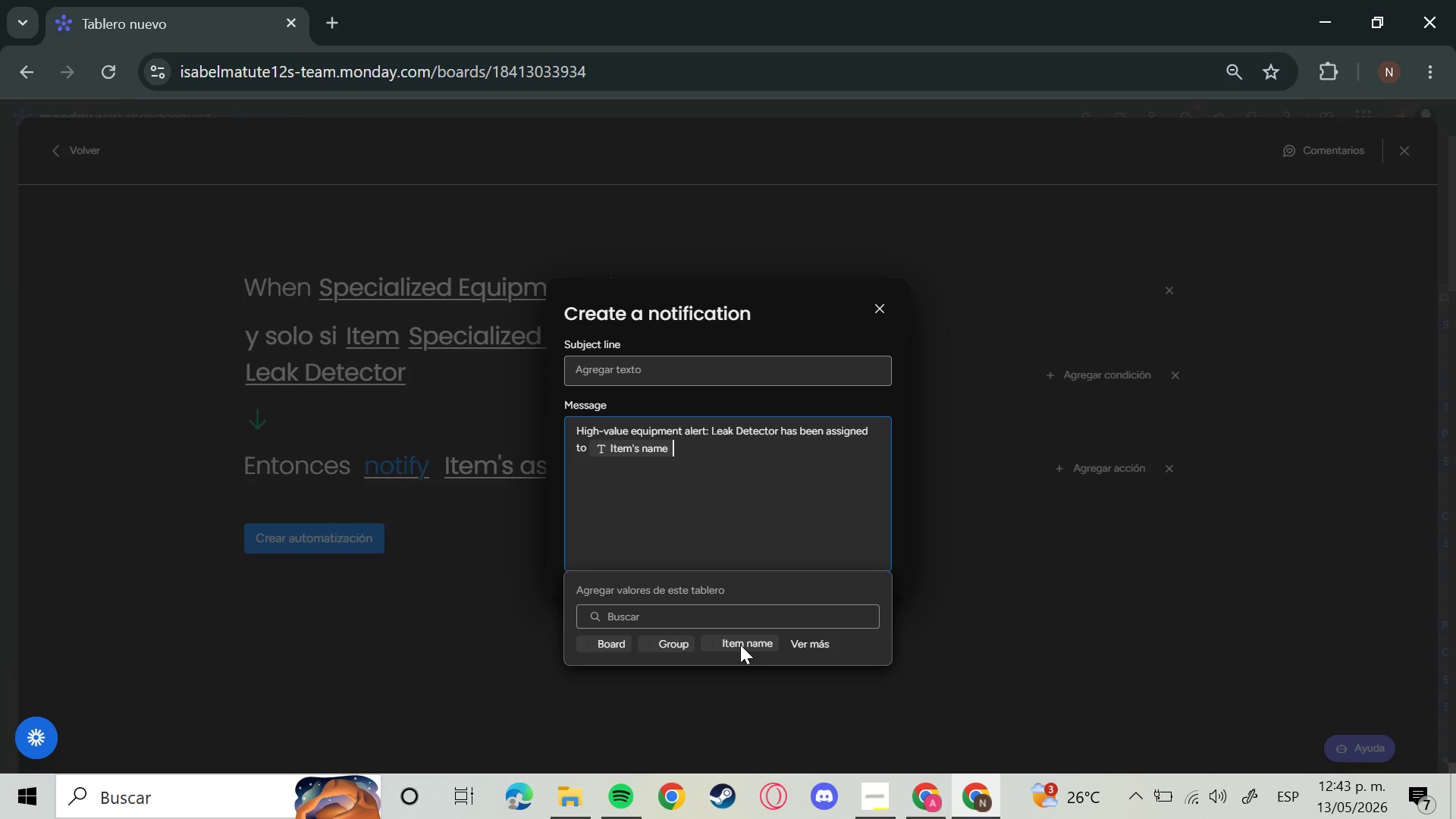 
type(. Please C)
key(Backspace)
type(confirm logistics handling.)
 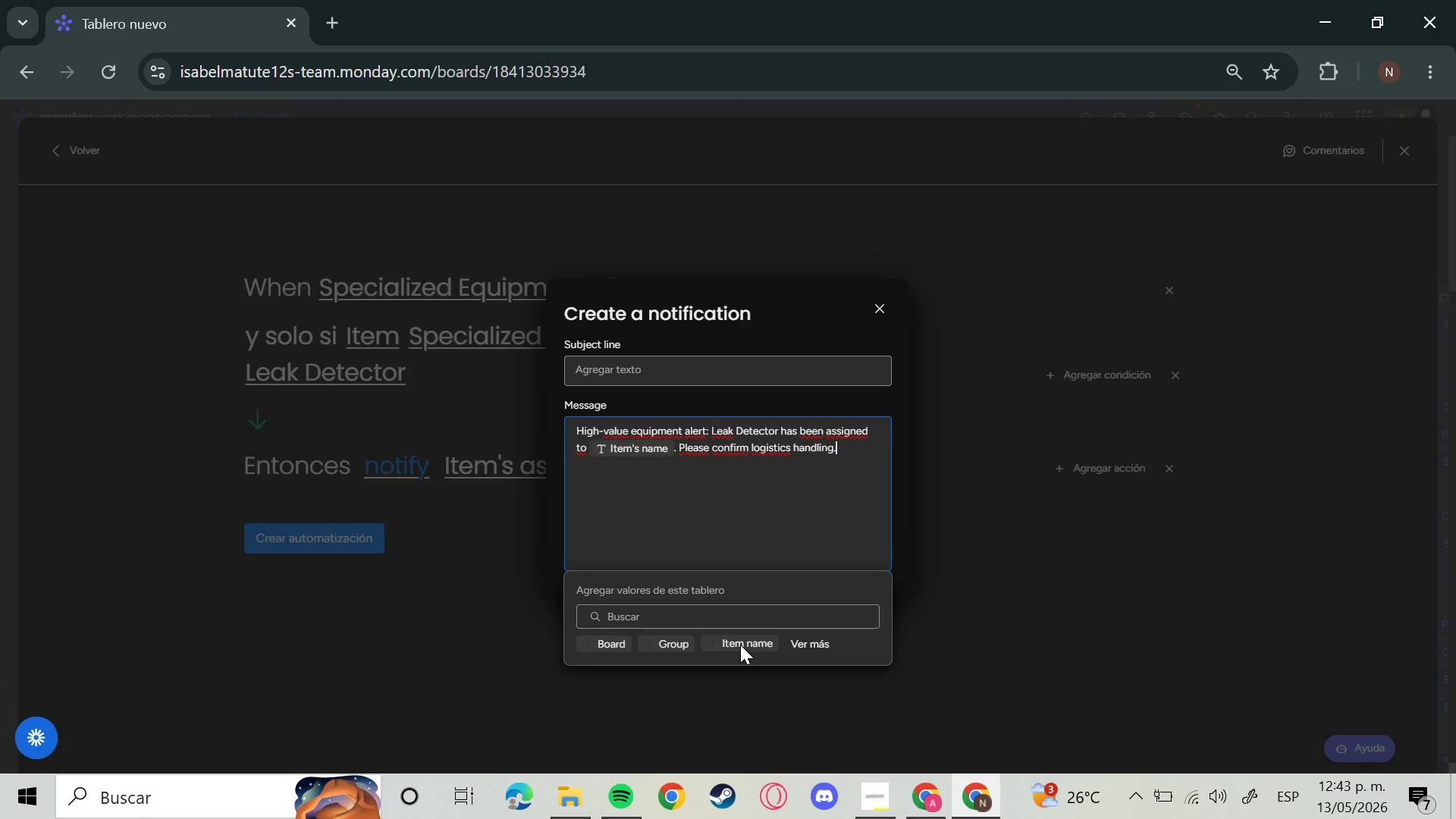 
key(Enter)
 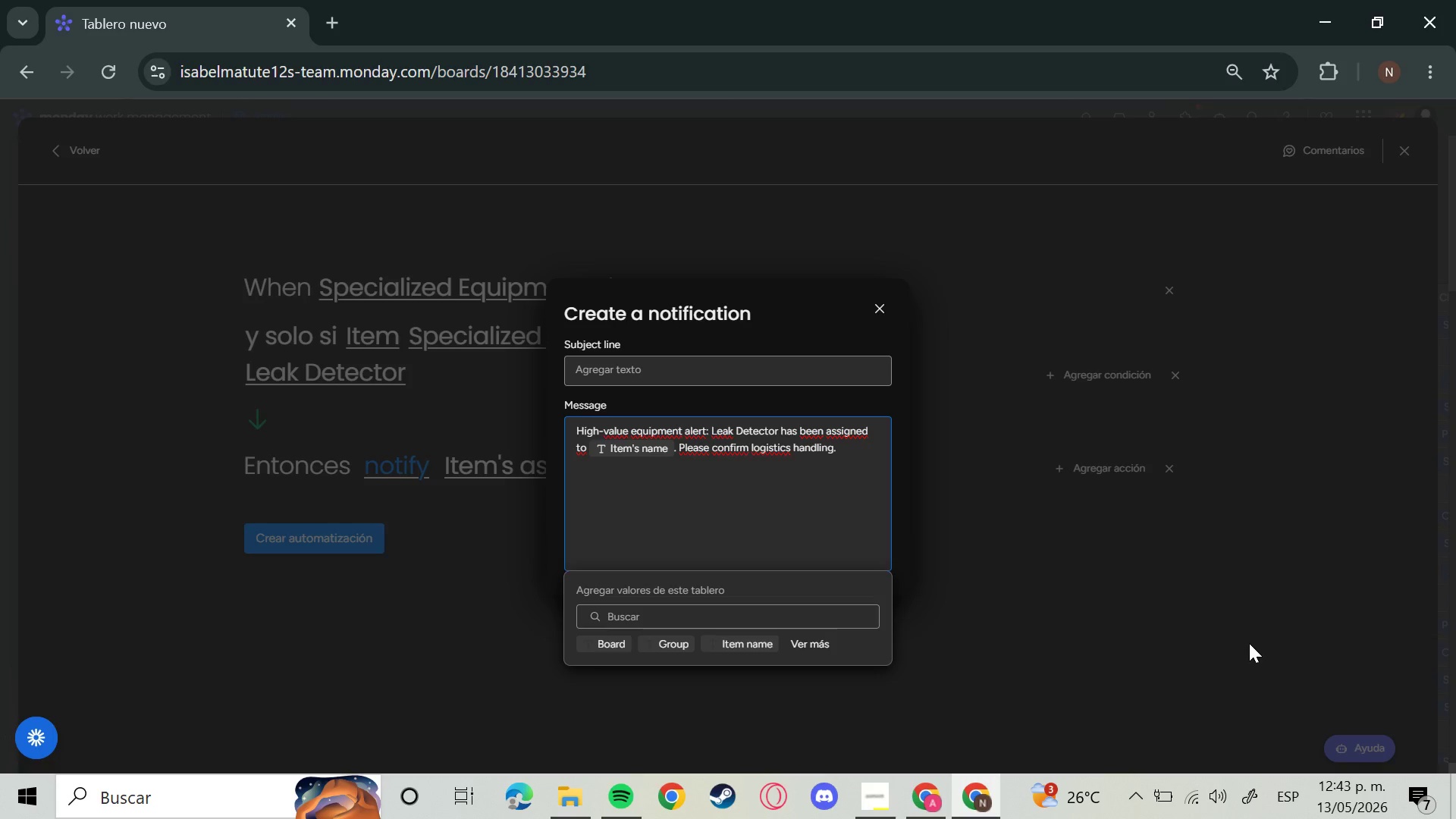 
left_click([1249, 643])
 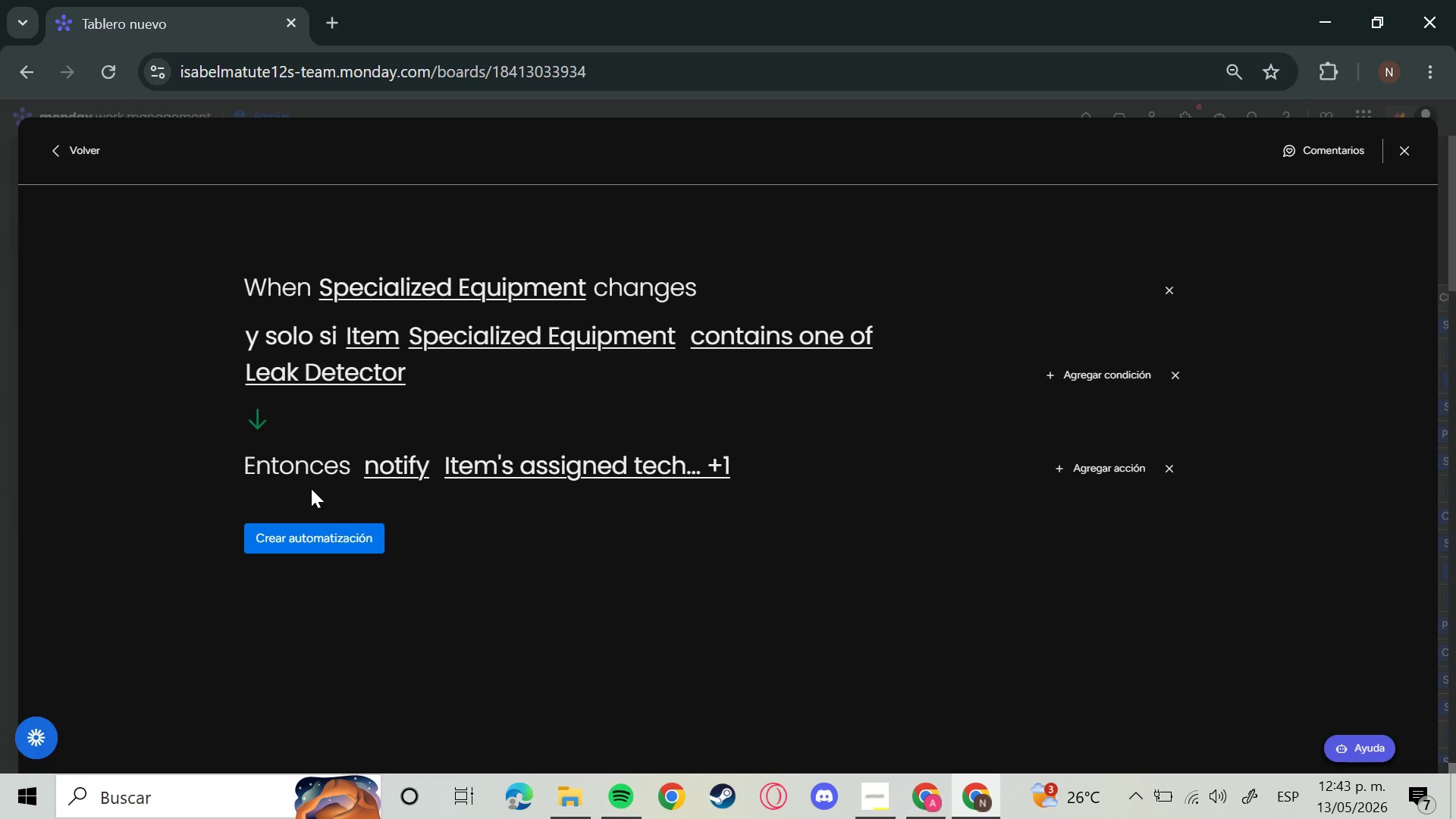 
left_click([300, 547])
 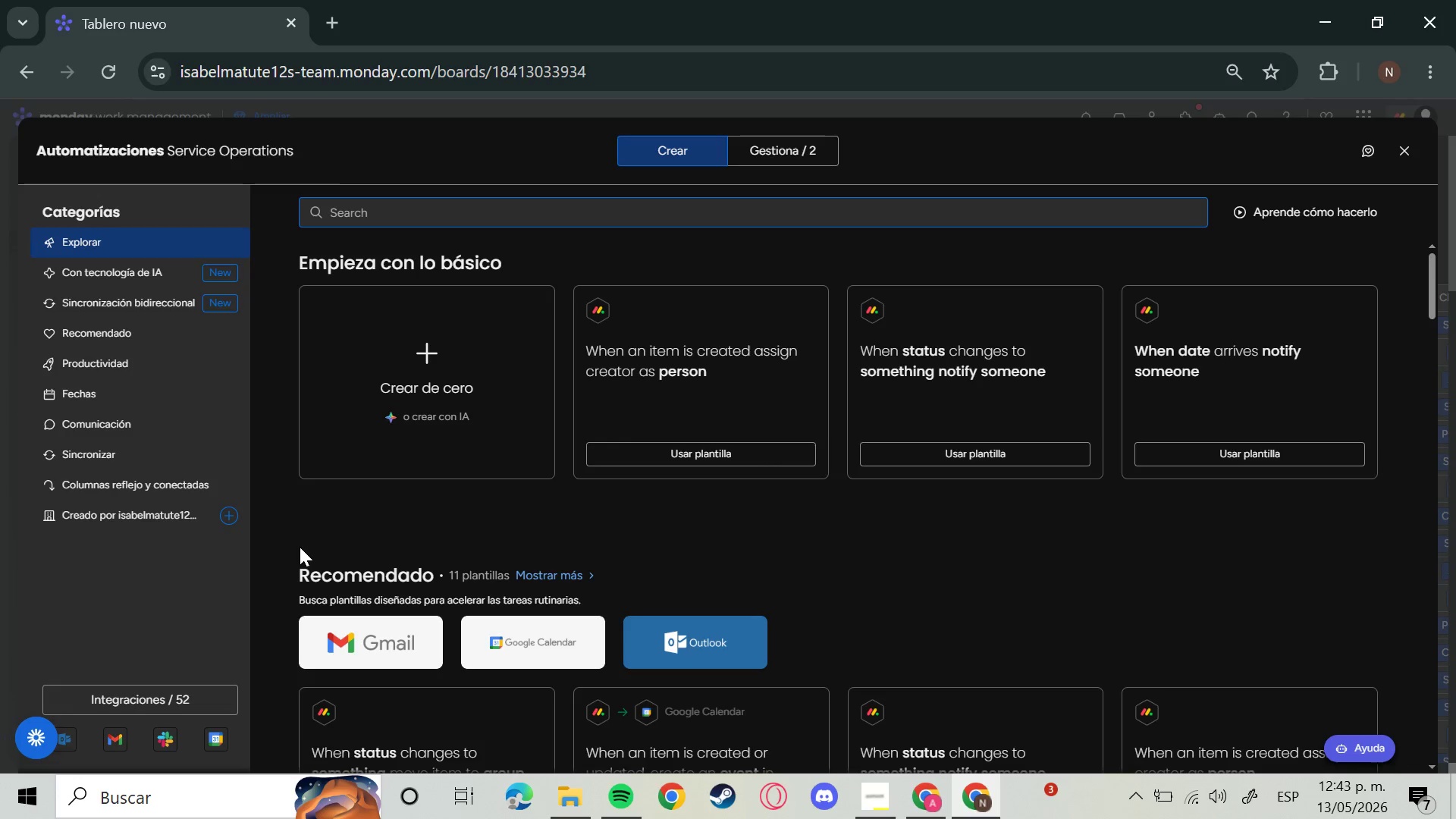 
wait(18.2)
 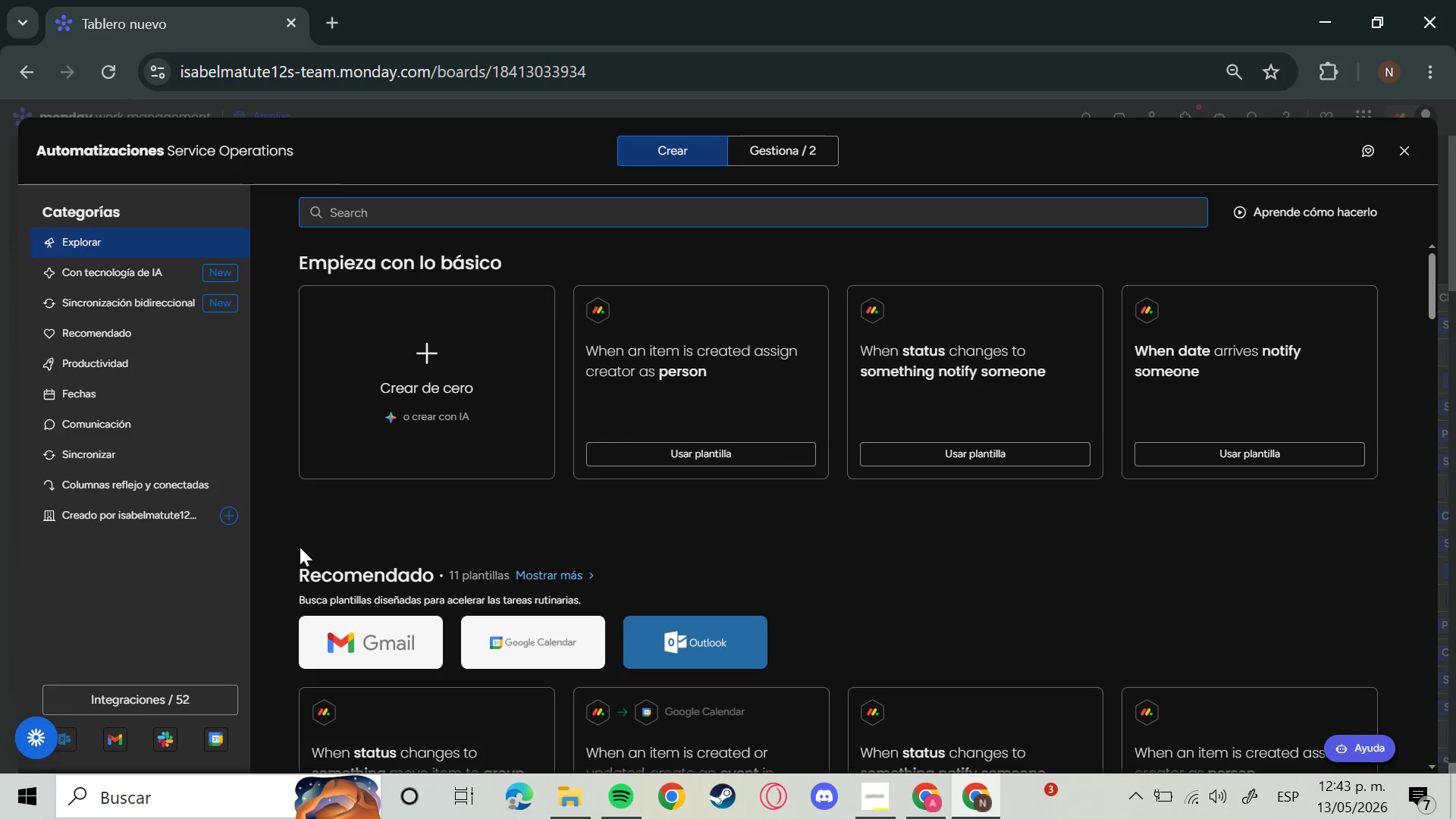 
left_click([479, 352])
 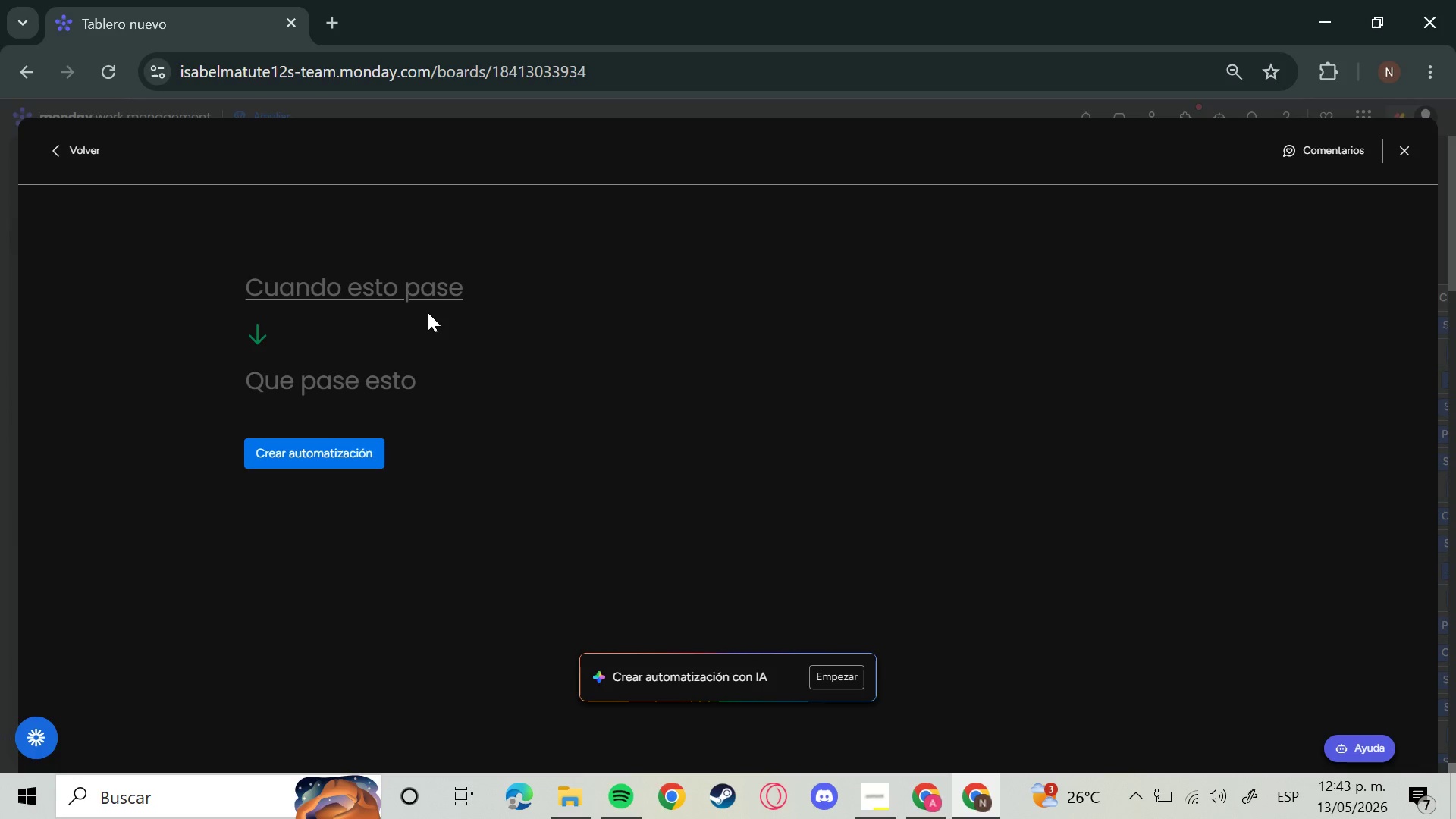 
left_click([317, 283])
 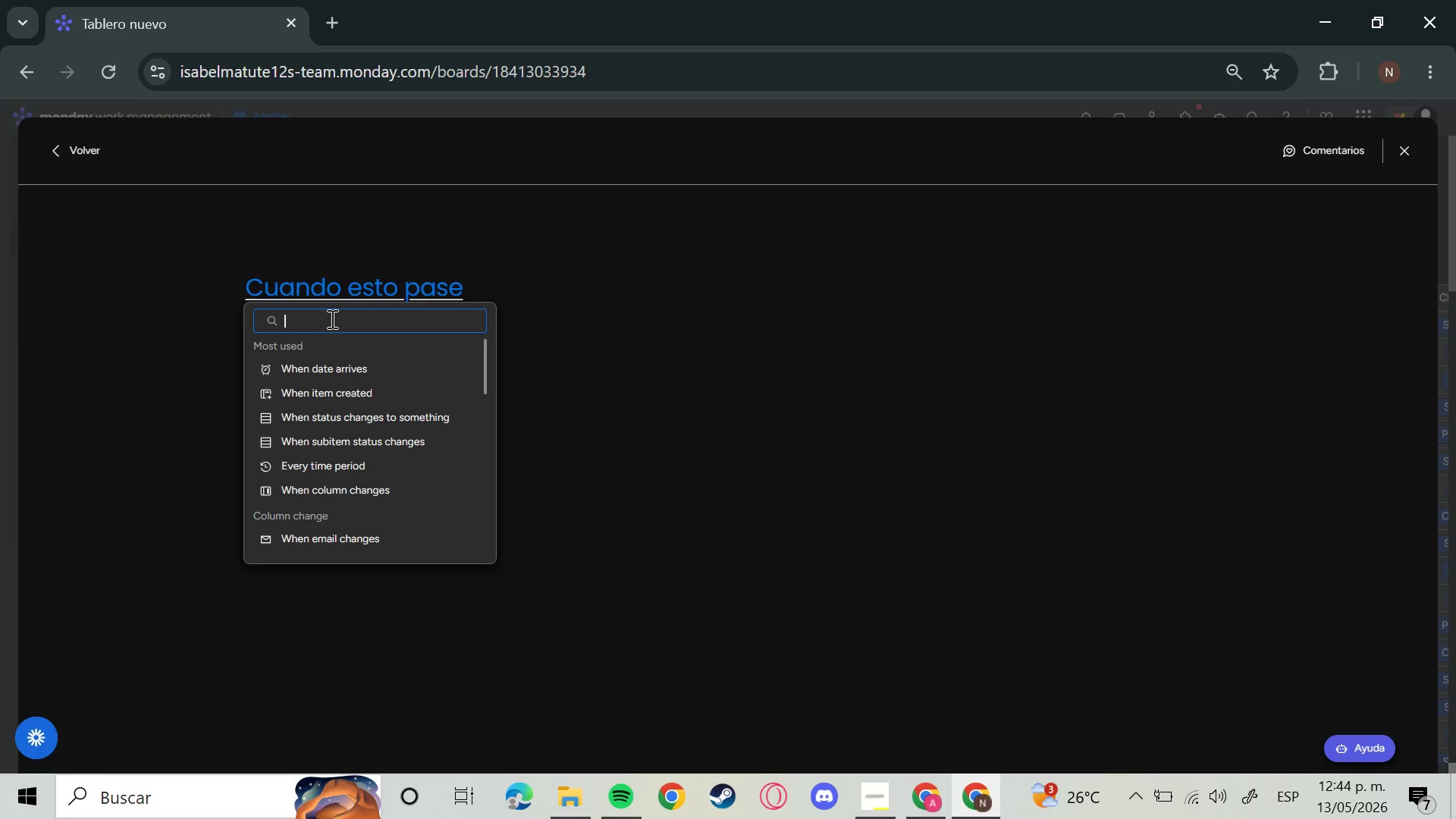 
wait(7.67)
 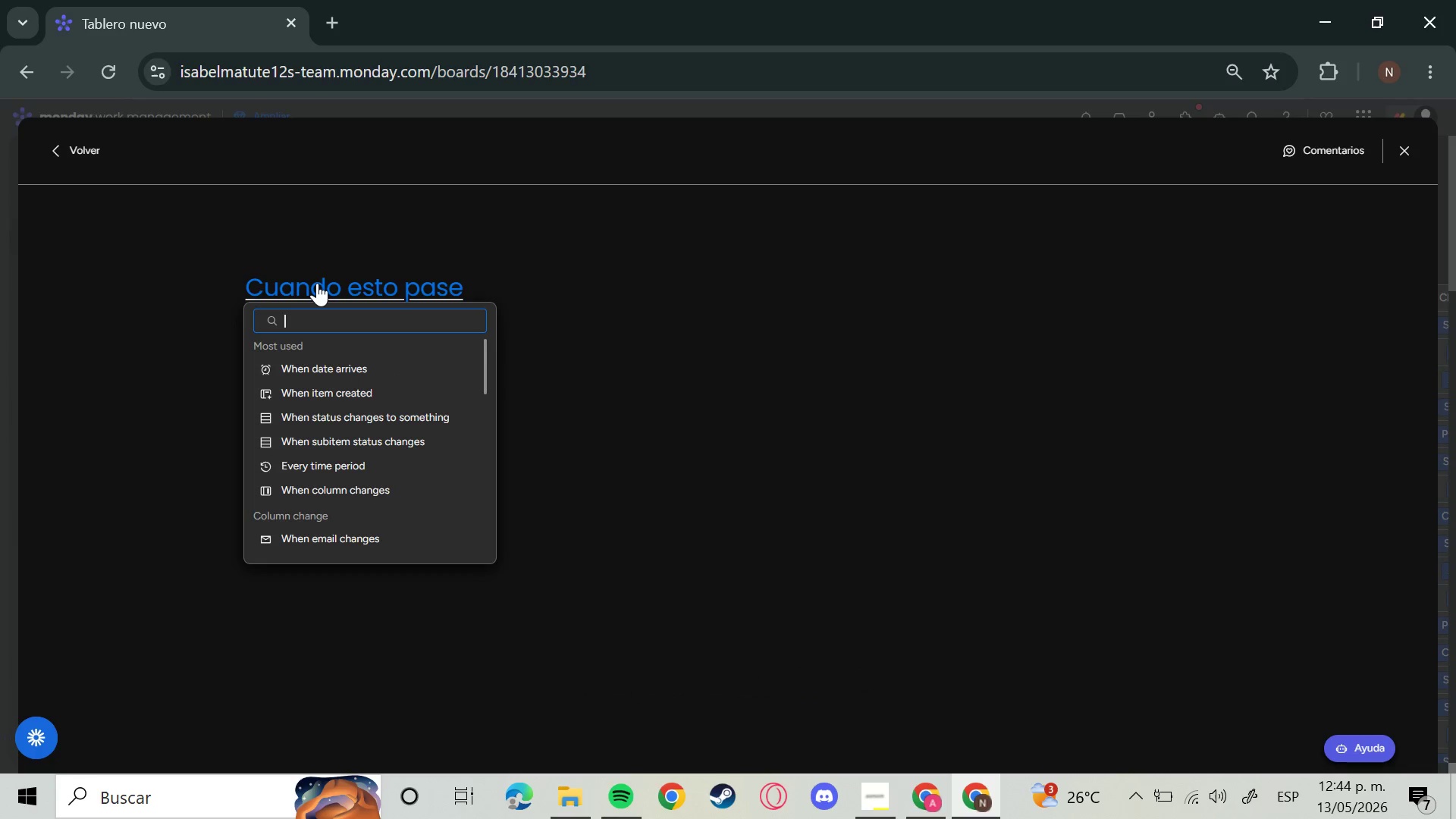 
left_click([393, 421])
 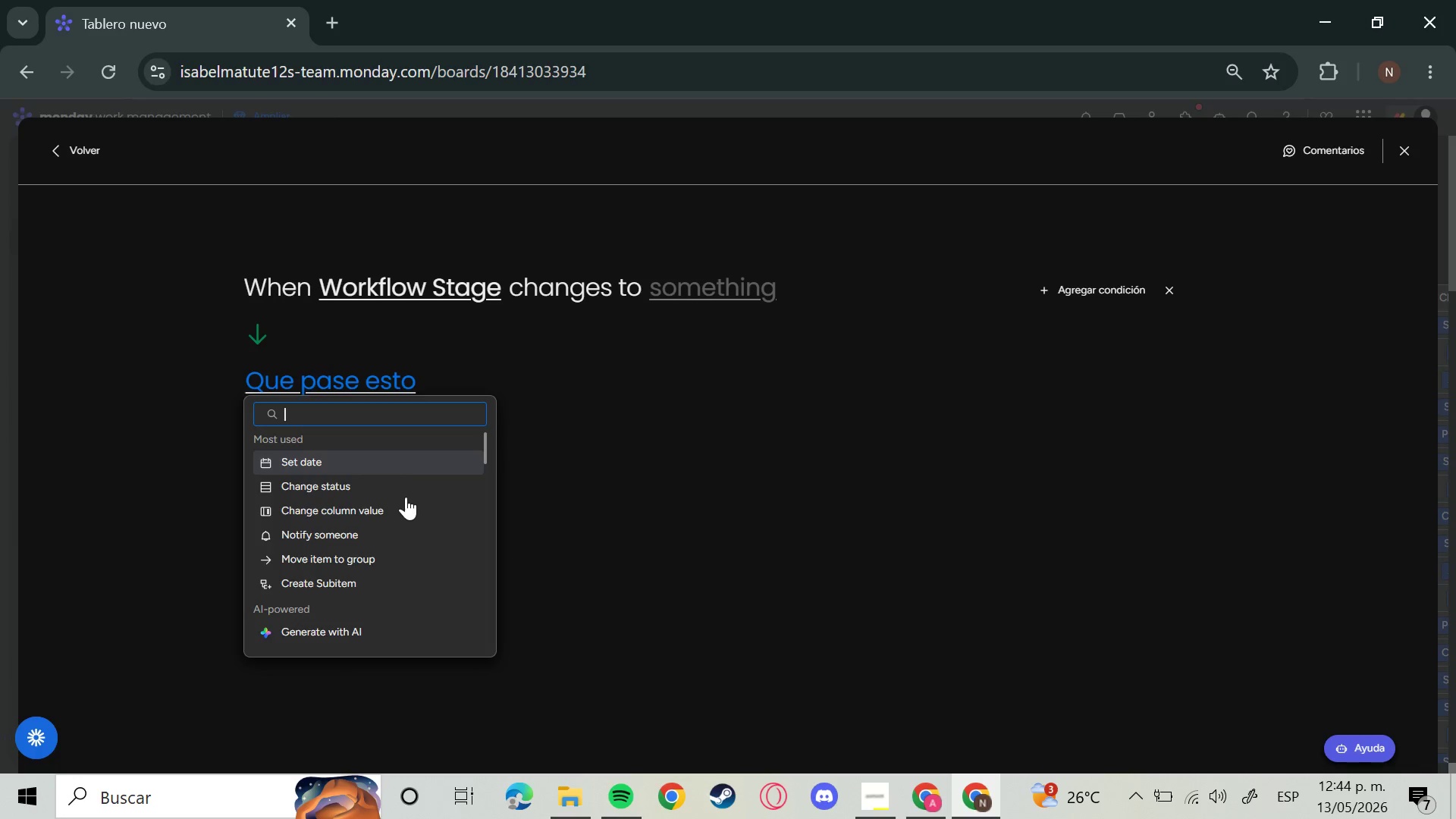 
left_click([386, 558])
 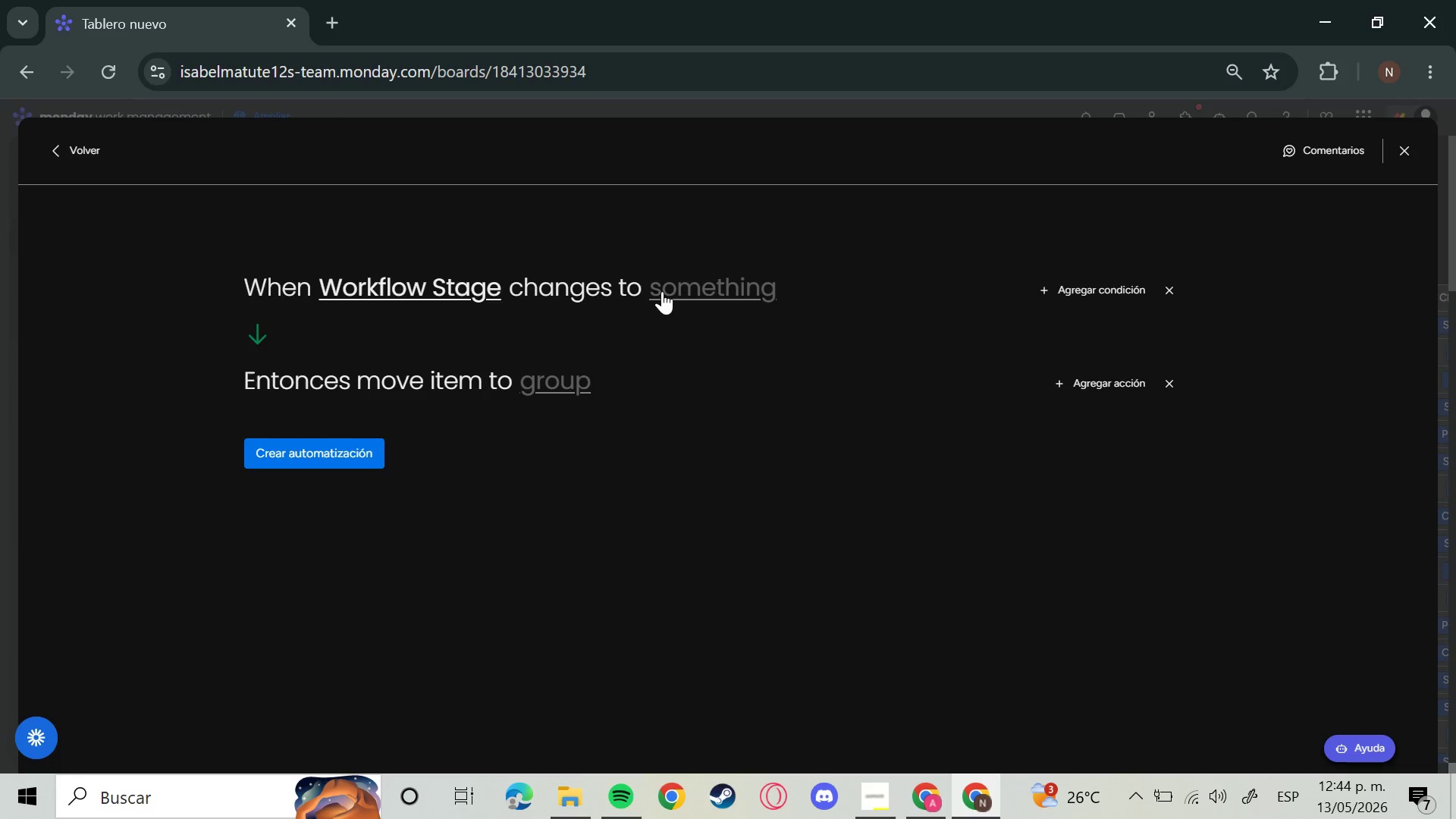 
wait(5.73)
 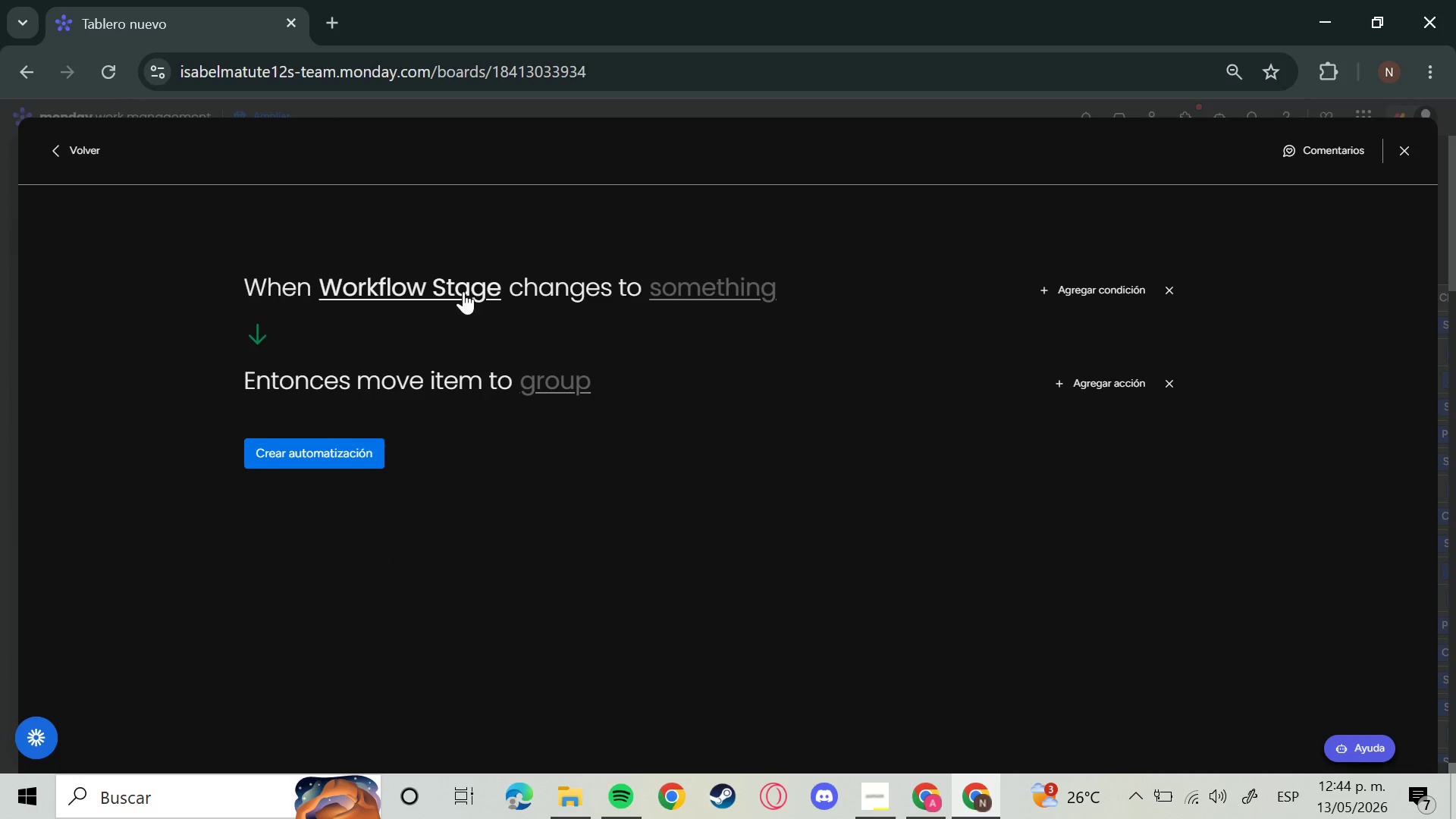 
left_click([604, 288])
 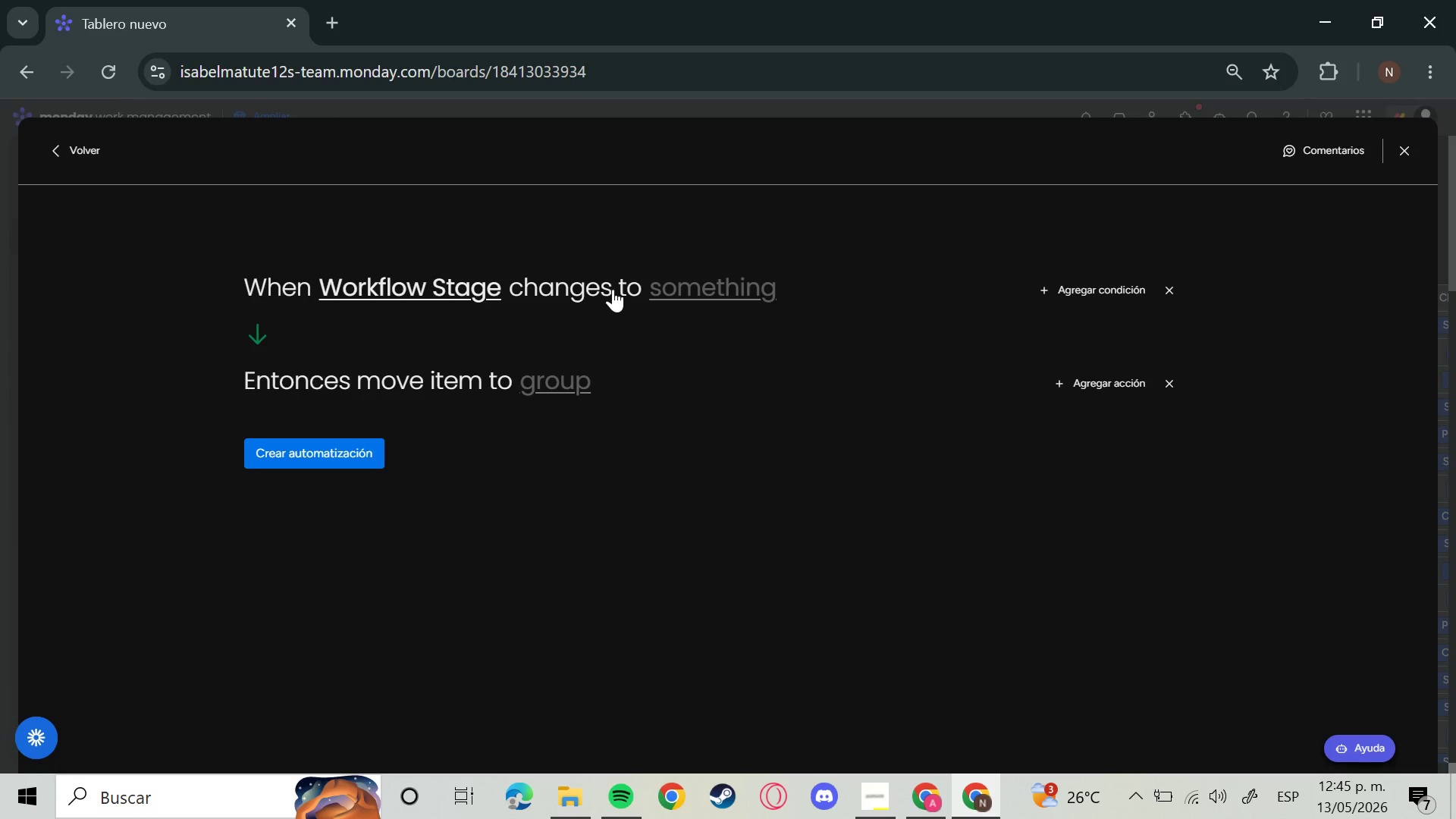 
wait(87.66)
 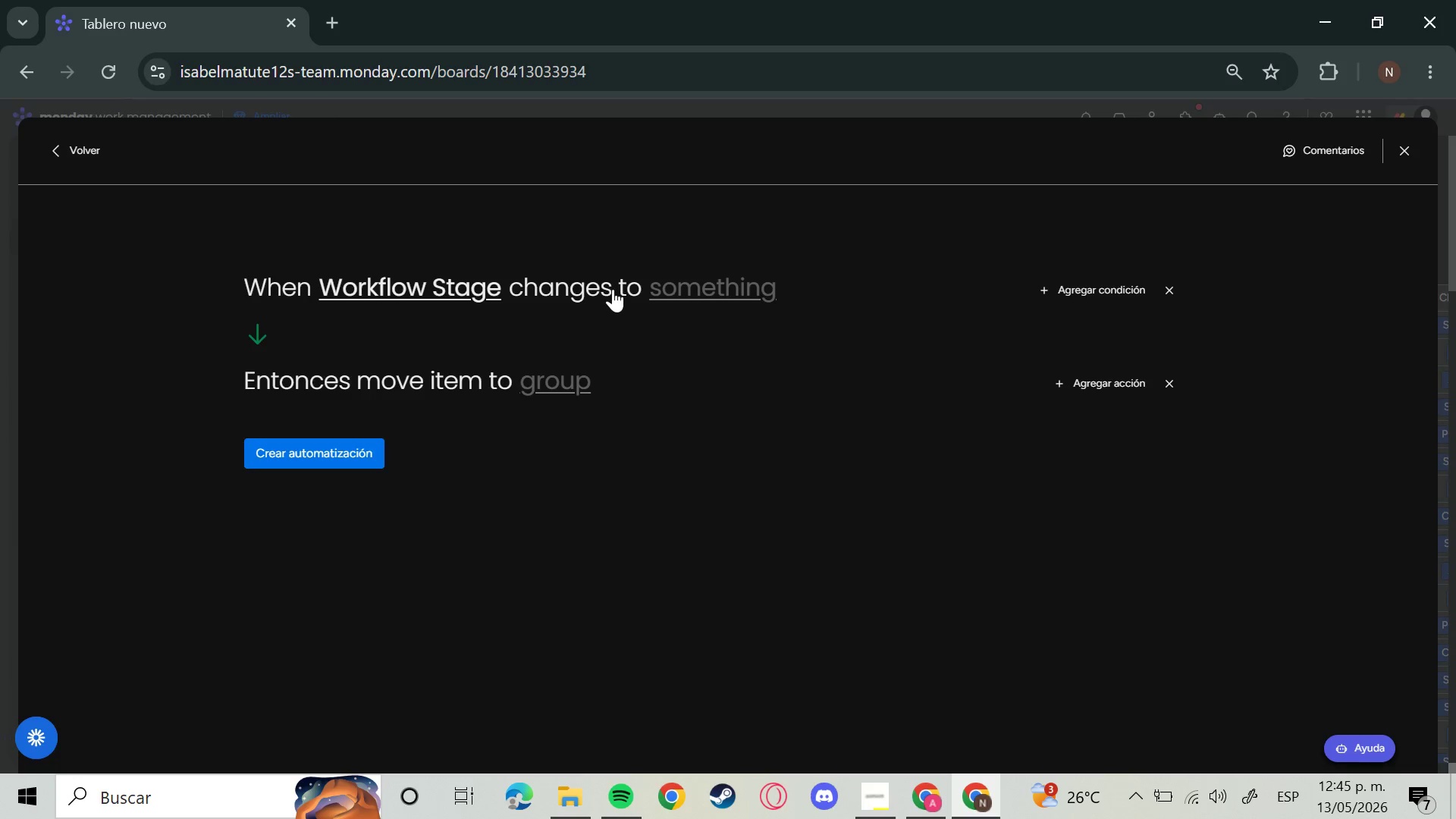 
left_click([508, 290])
 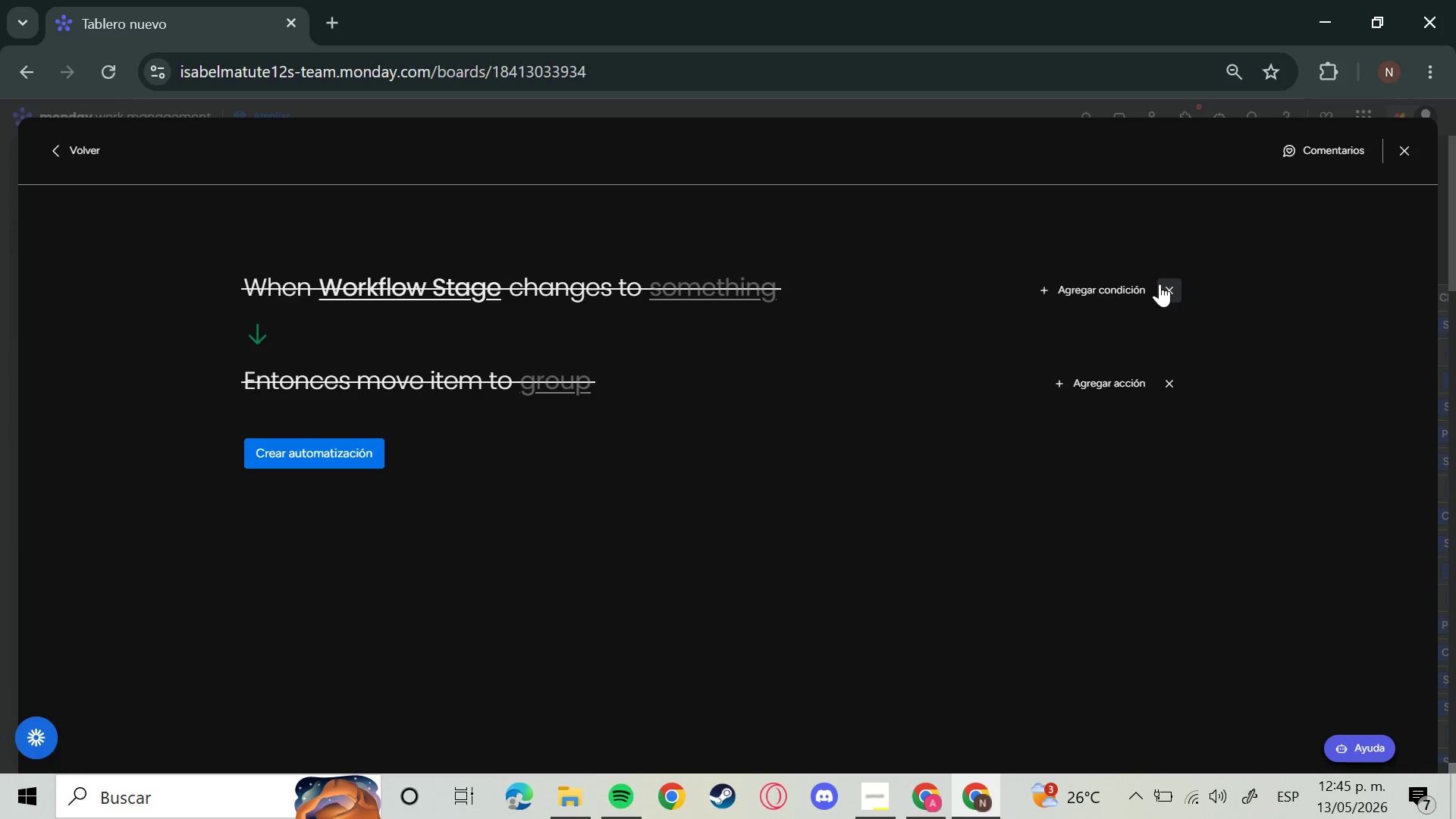 
left_click([1159, 284])
 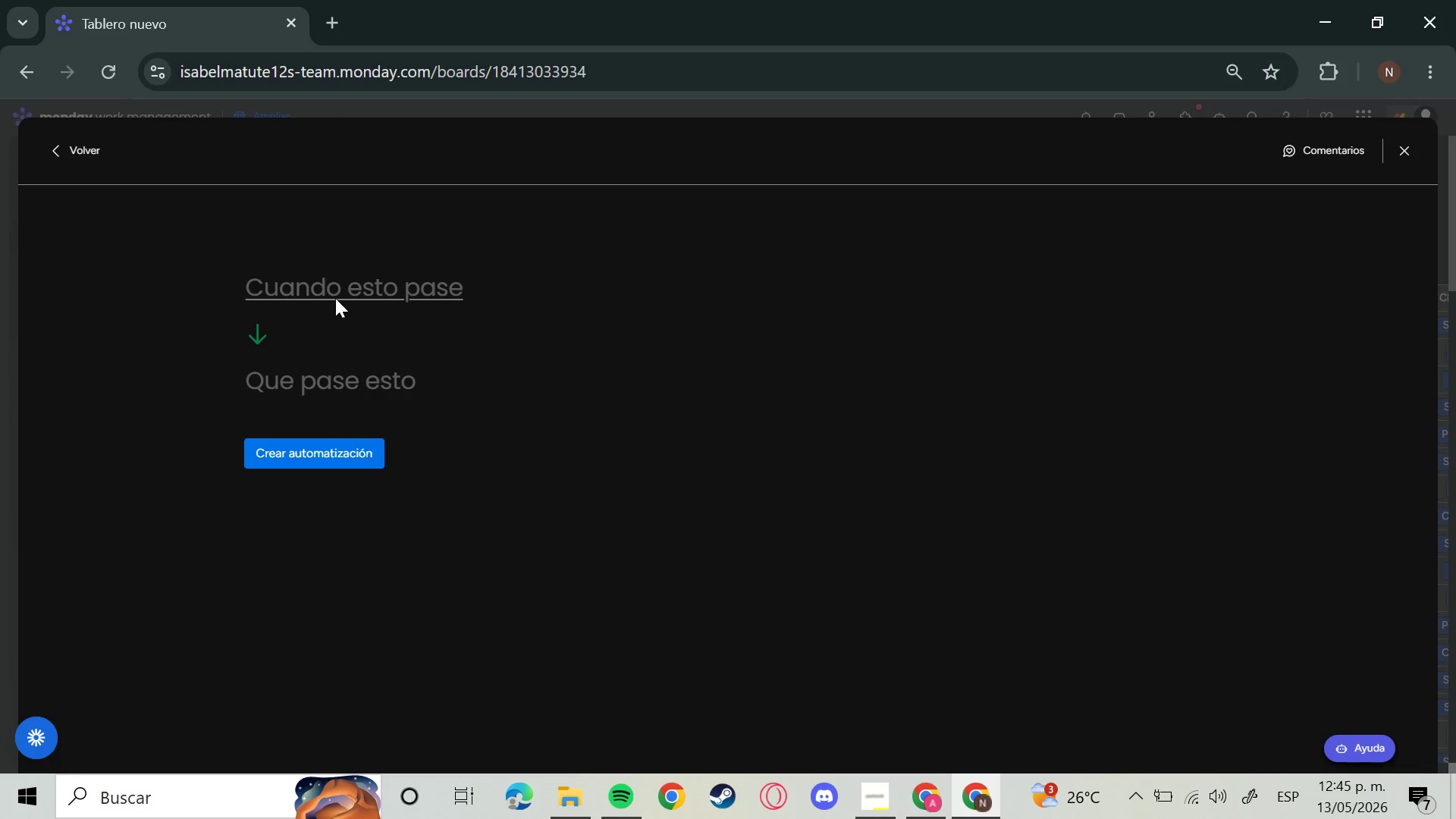 
left_click([333, 289])
 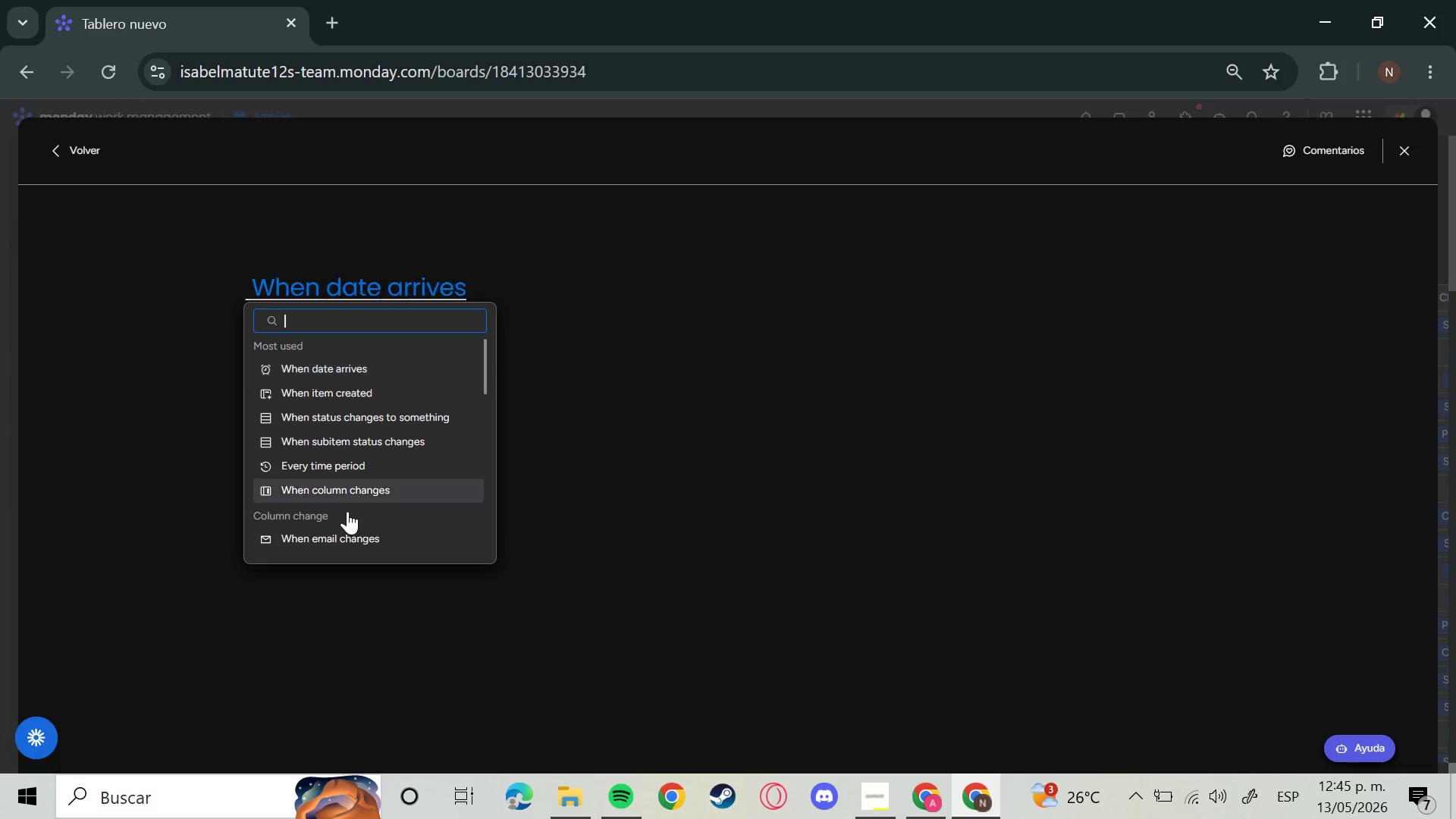 
scroll: coordinate [349, 514], scroll_direction: down, amount: 8.0
 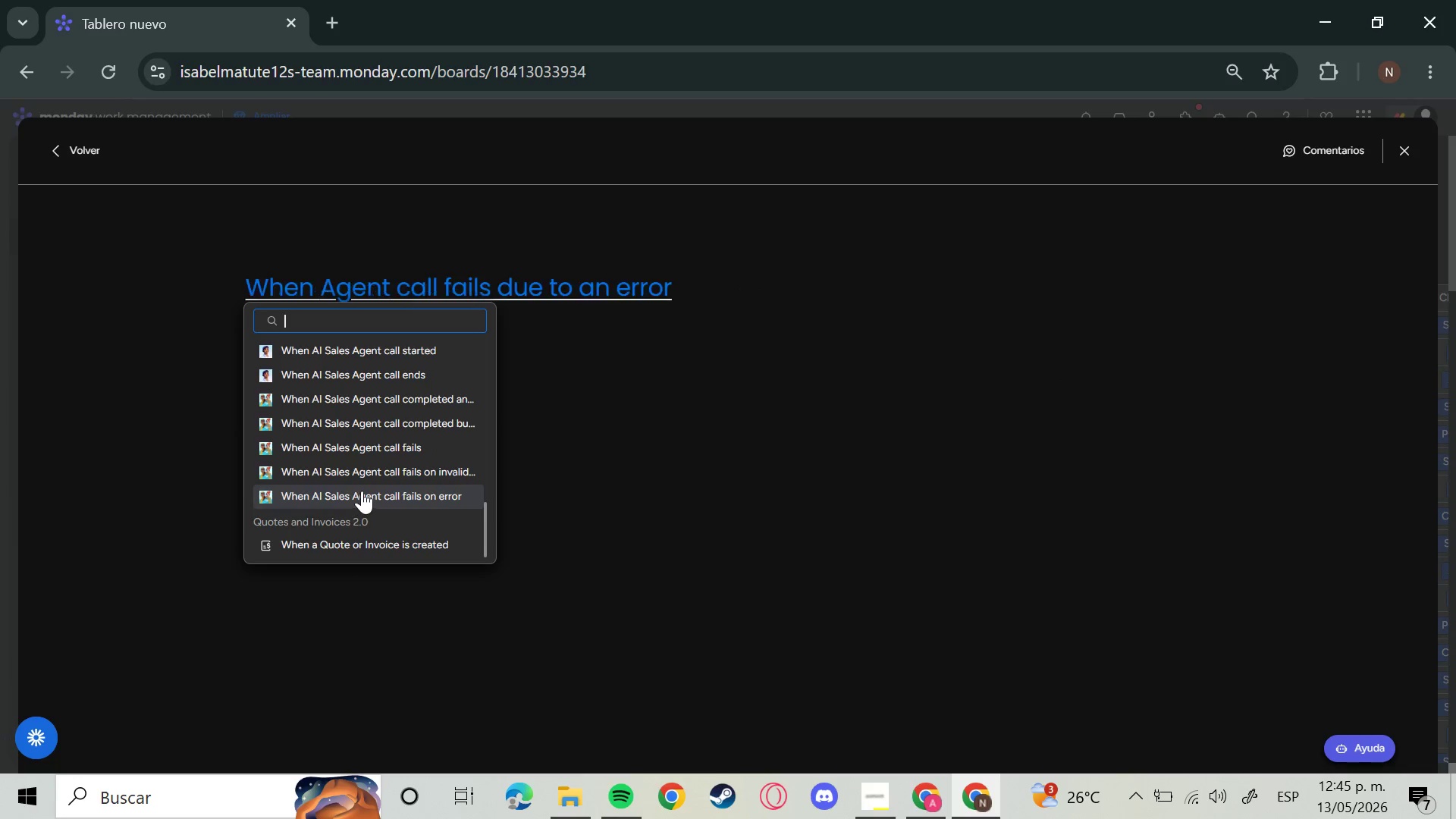 
scroll: coordinate [362, 487], scroll_direction: up, amount: 4.0
 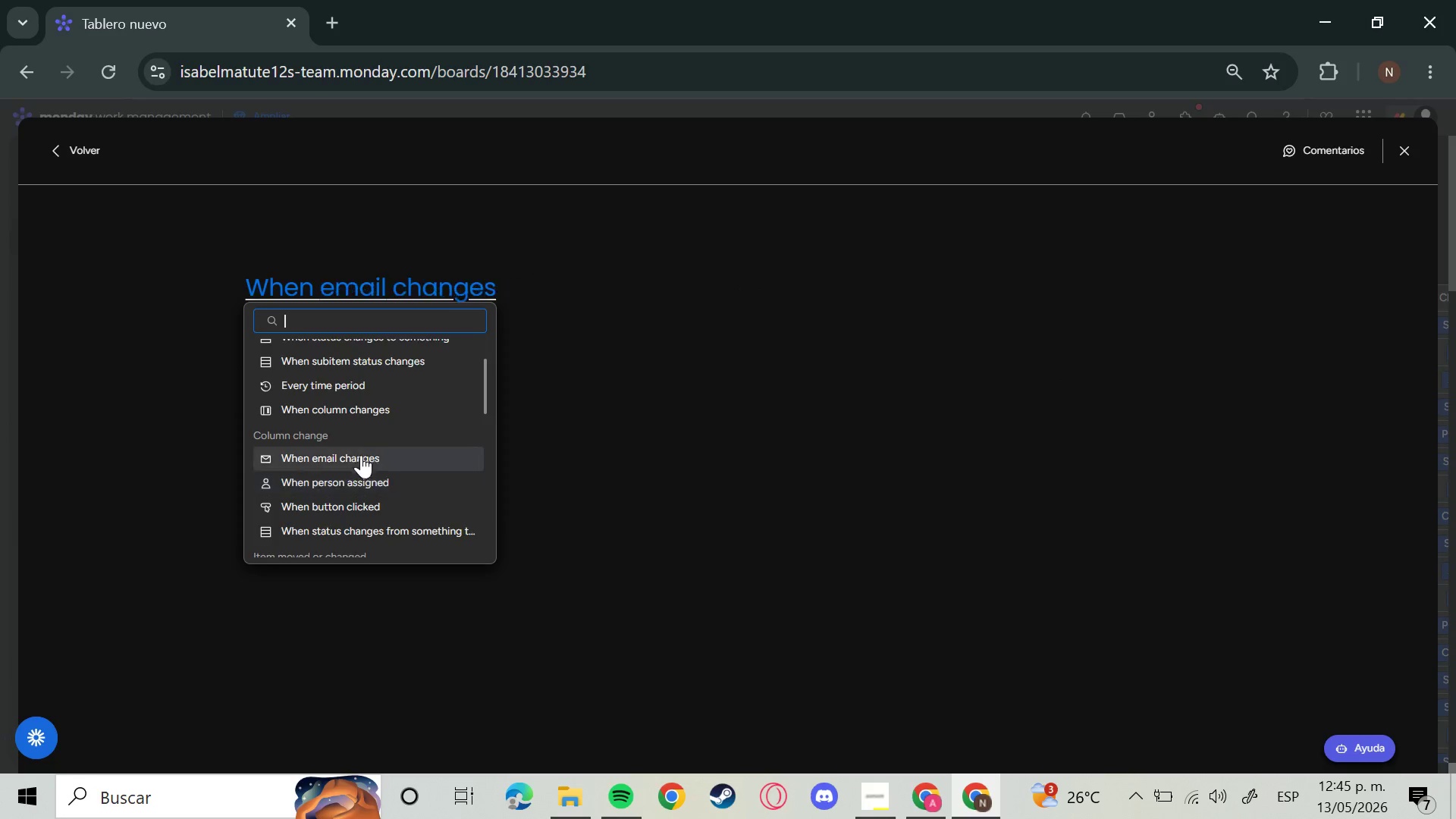 
scroll: coordinate [352, 468], scroll_direction: down, amount: 4.0
 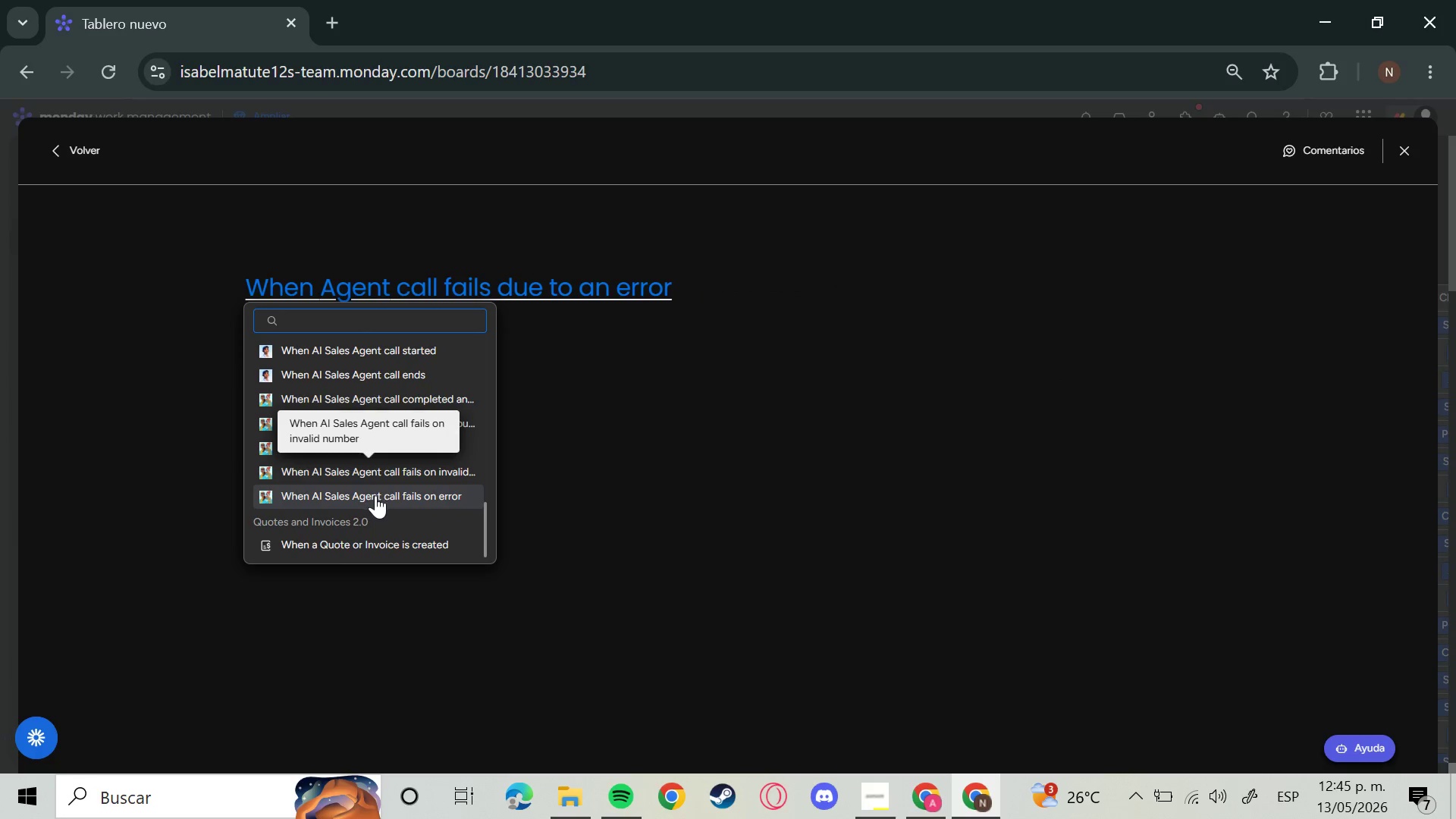 
scroll: coordinate [372, 504], scroll_direction: up, amount: 3.0
 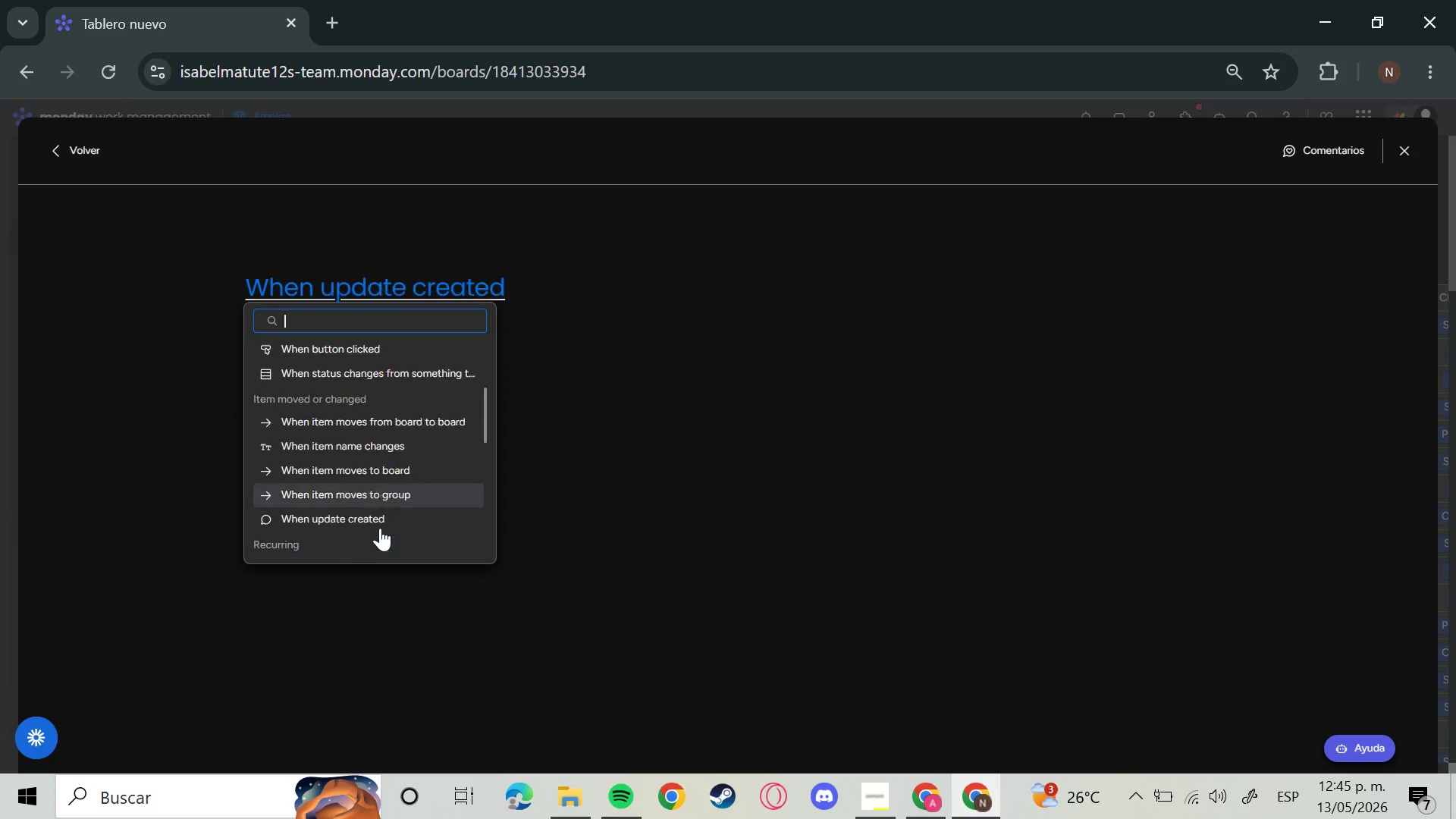 
scroll: coordinate [401, 519], scroll_direction: none, amount: 0.0
 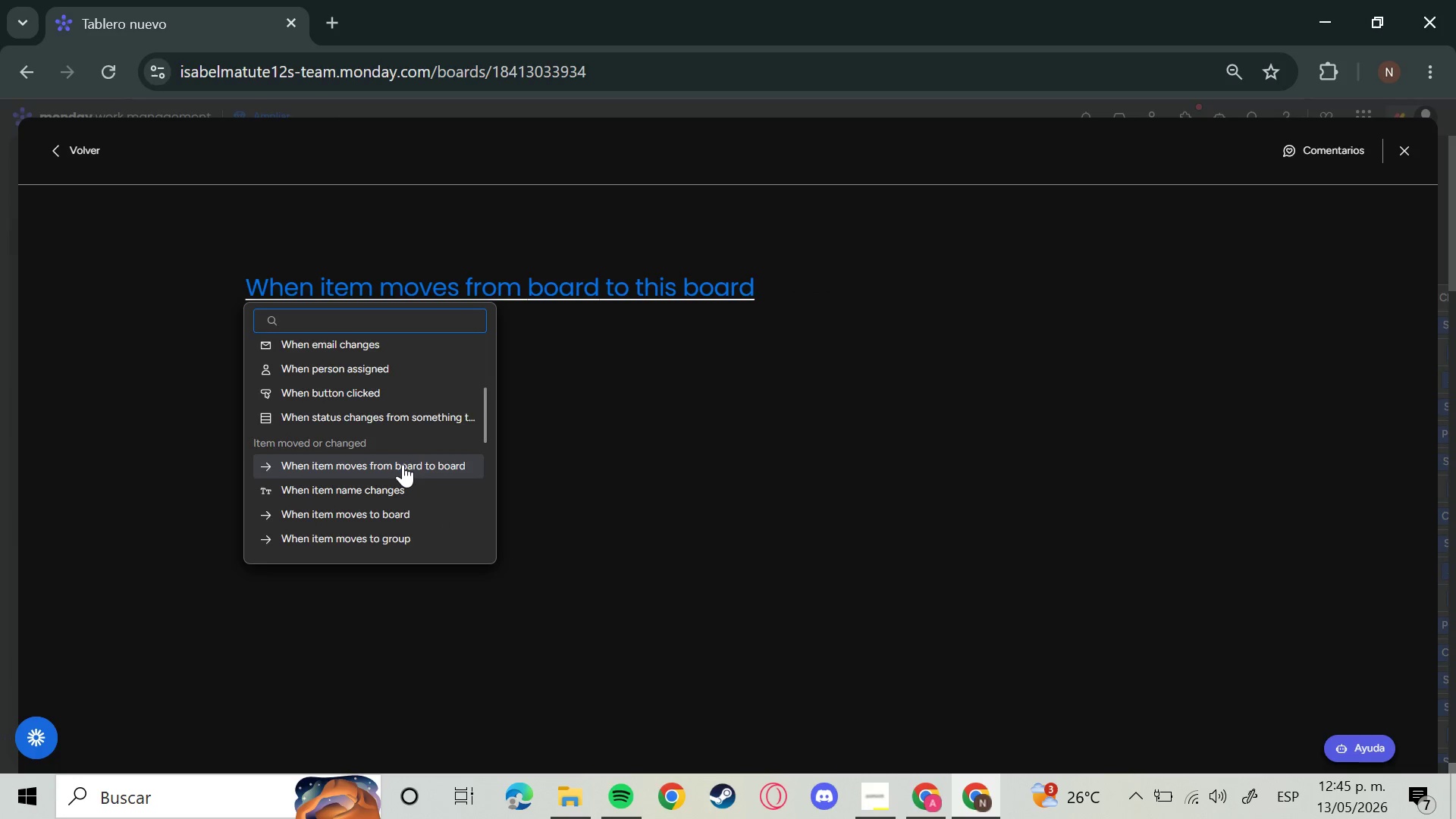 
scroll: coordinate [403, 512], scroll_direction: up, amount: 1.0
 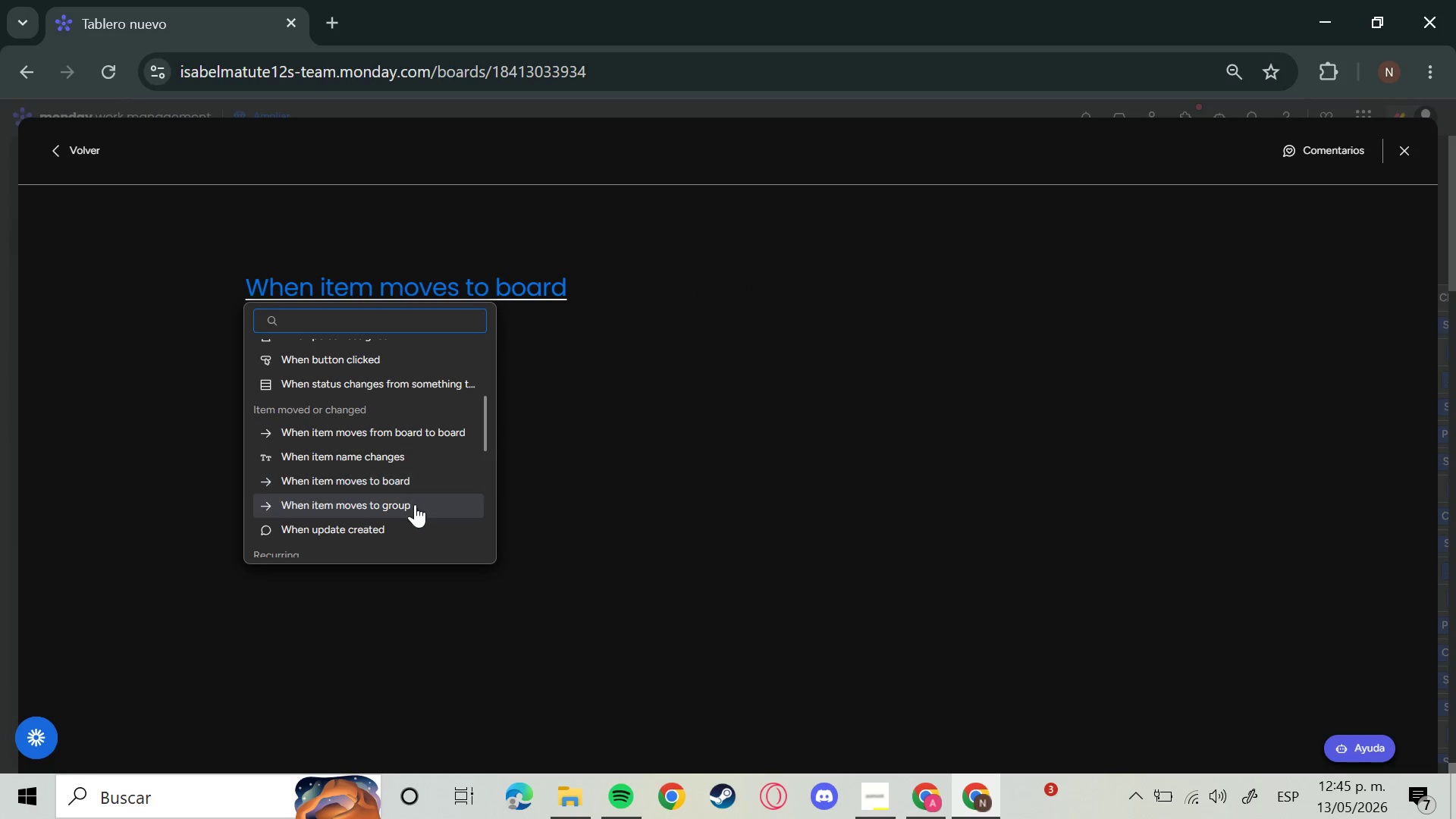 
scroll: coordinate [414, 519], scroll_direction: none, amount: 0.0
 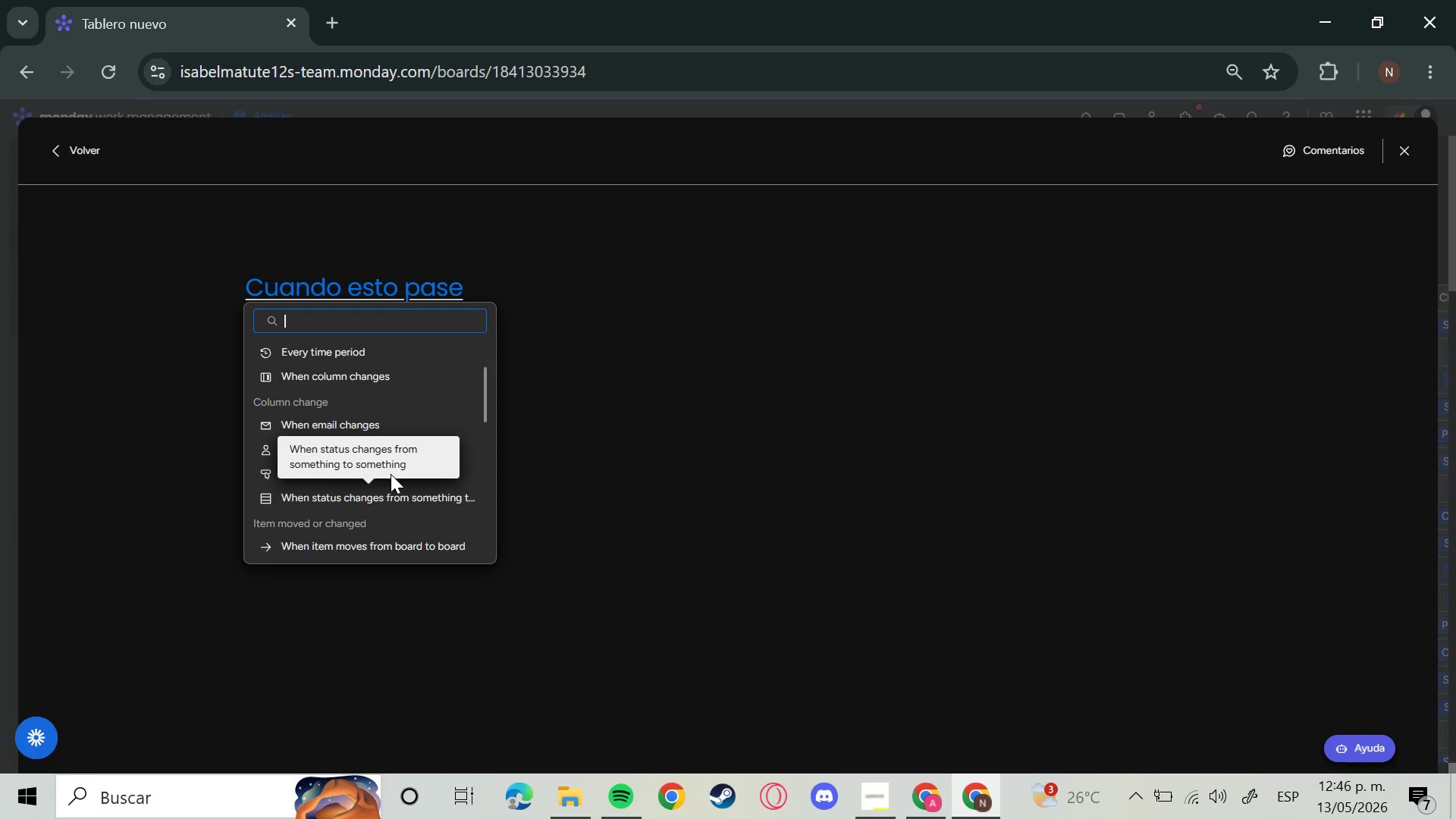 
mouse_move([387, 428])
 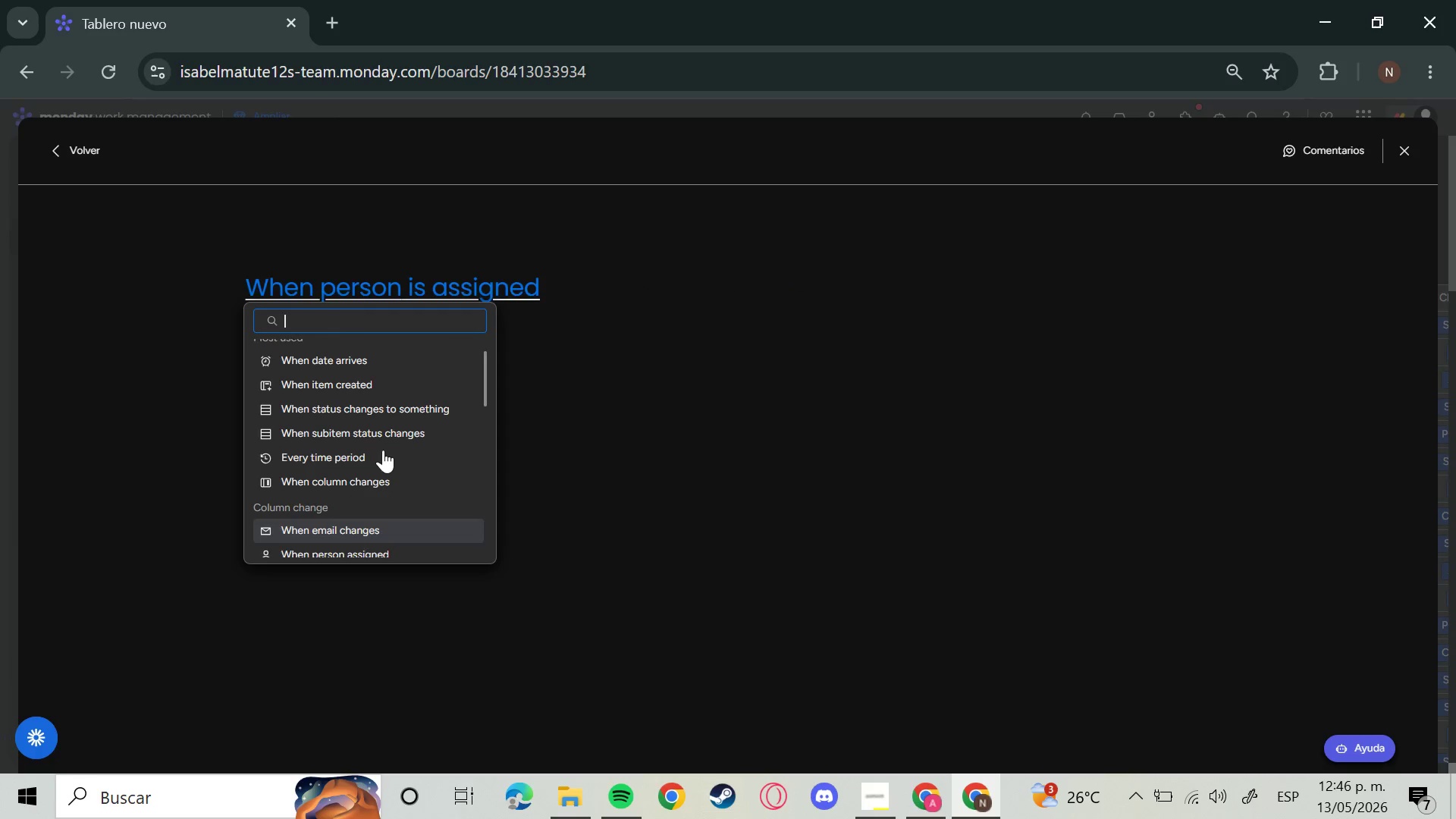 
scroll: coordinate [383, 450], scroll_direction: up, amount: 3.0
 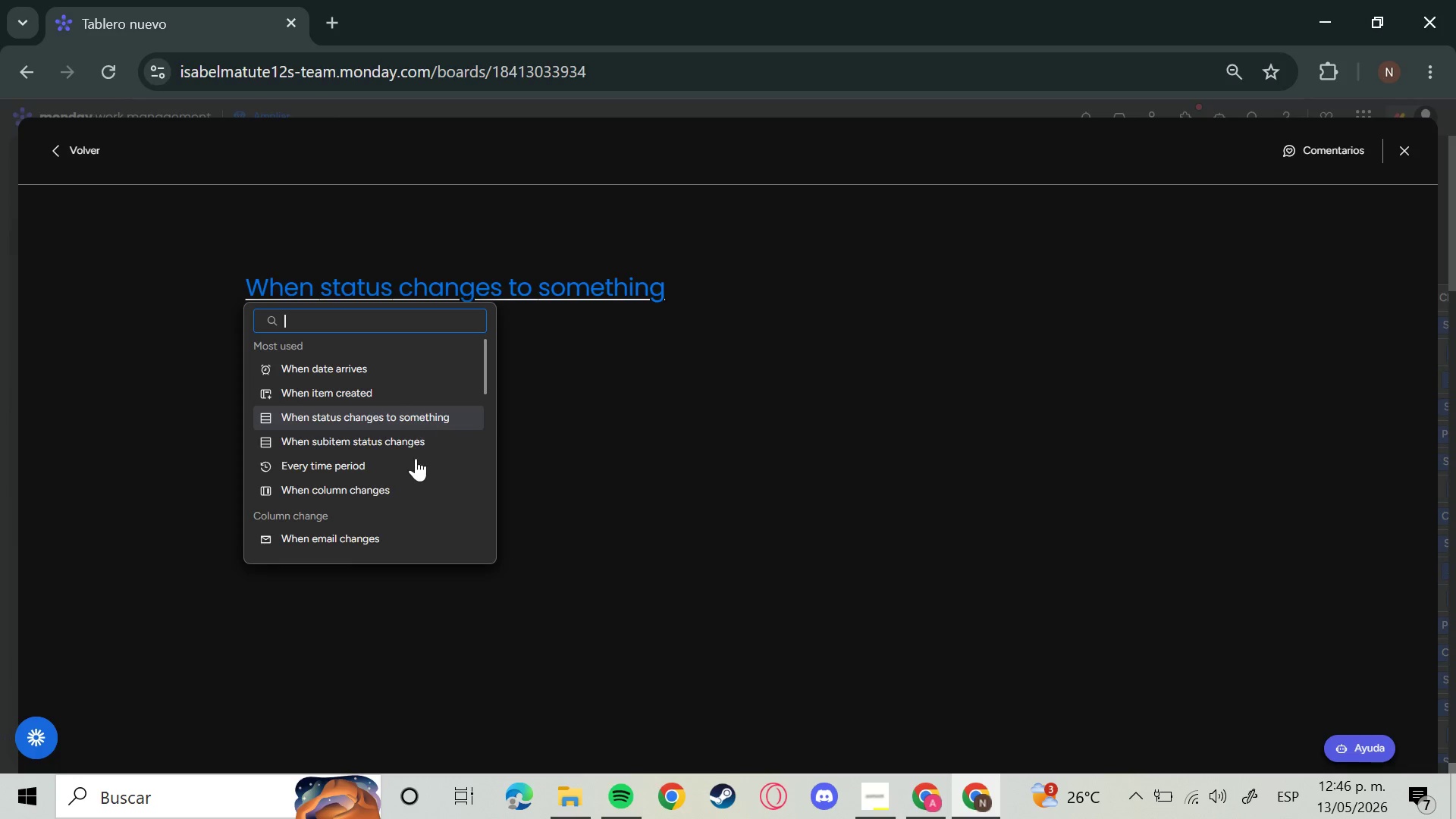 
left_click([421, 414])
 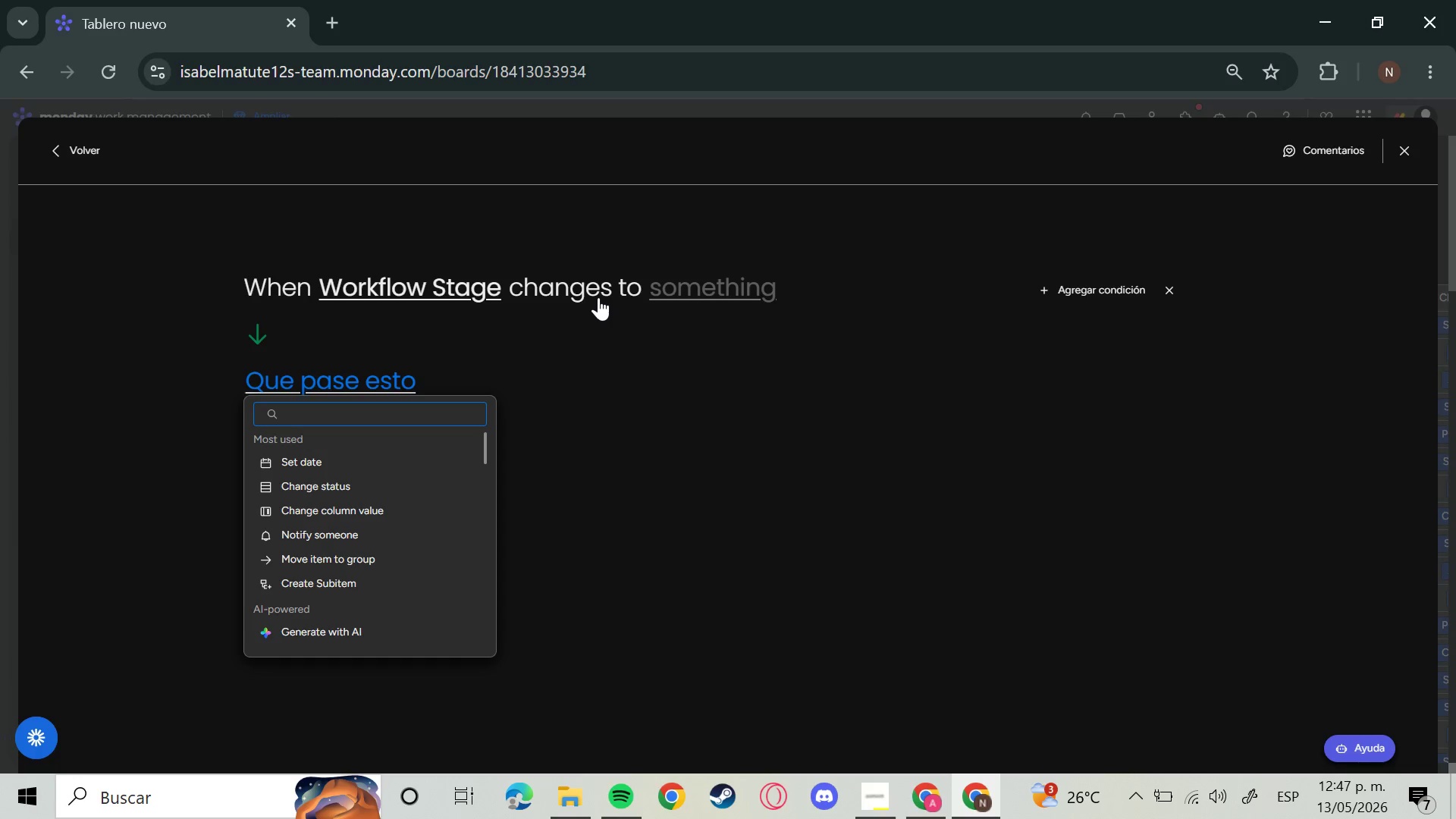 
wait(110.25)
 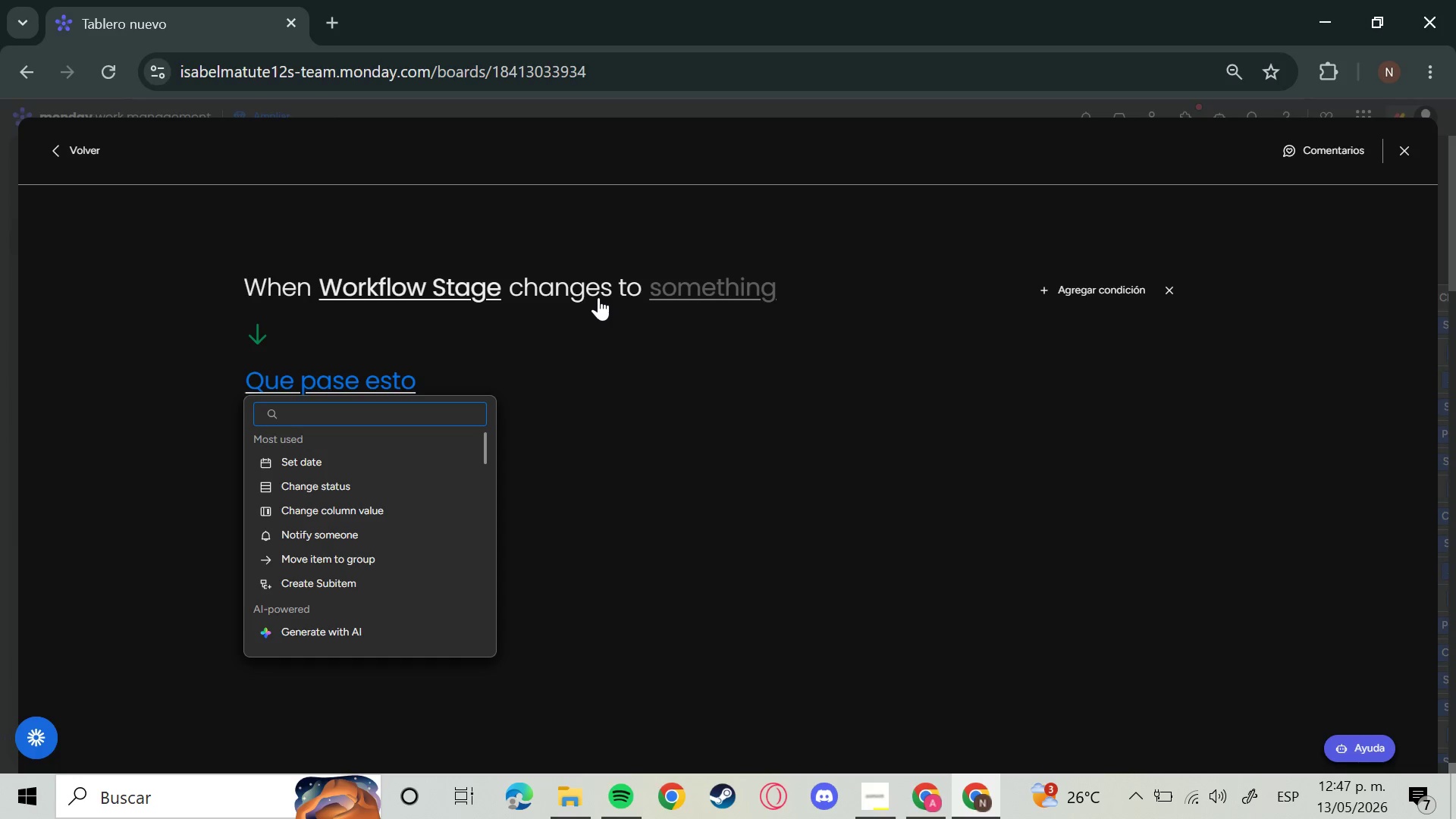 
double_click([880, 814])
 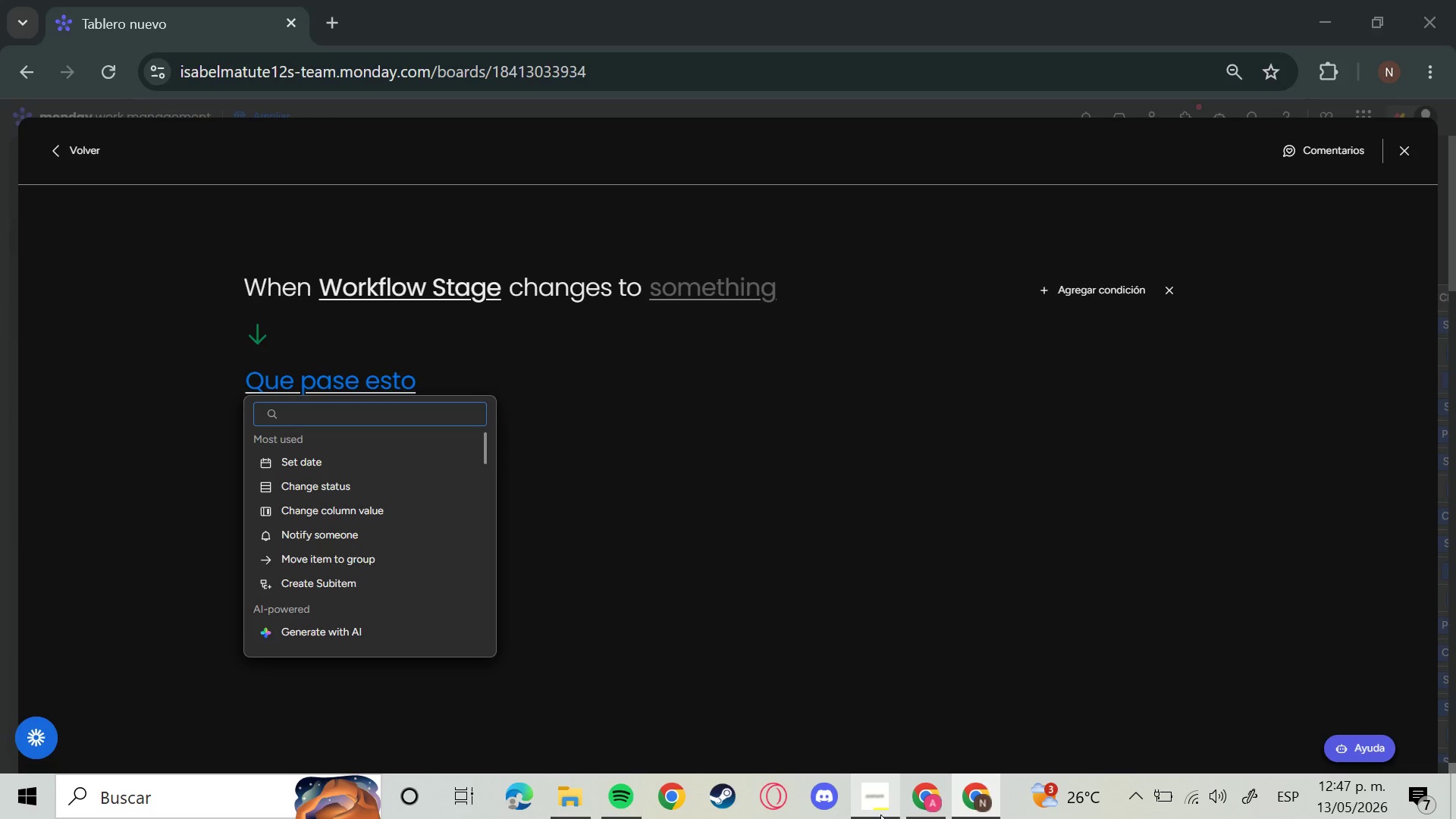 
left_click([880, 814])
 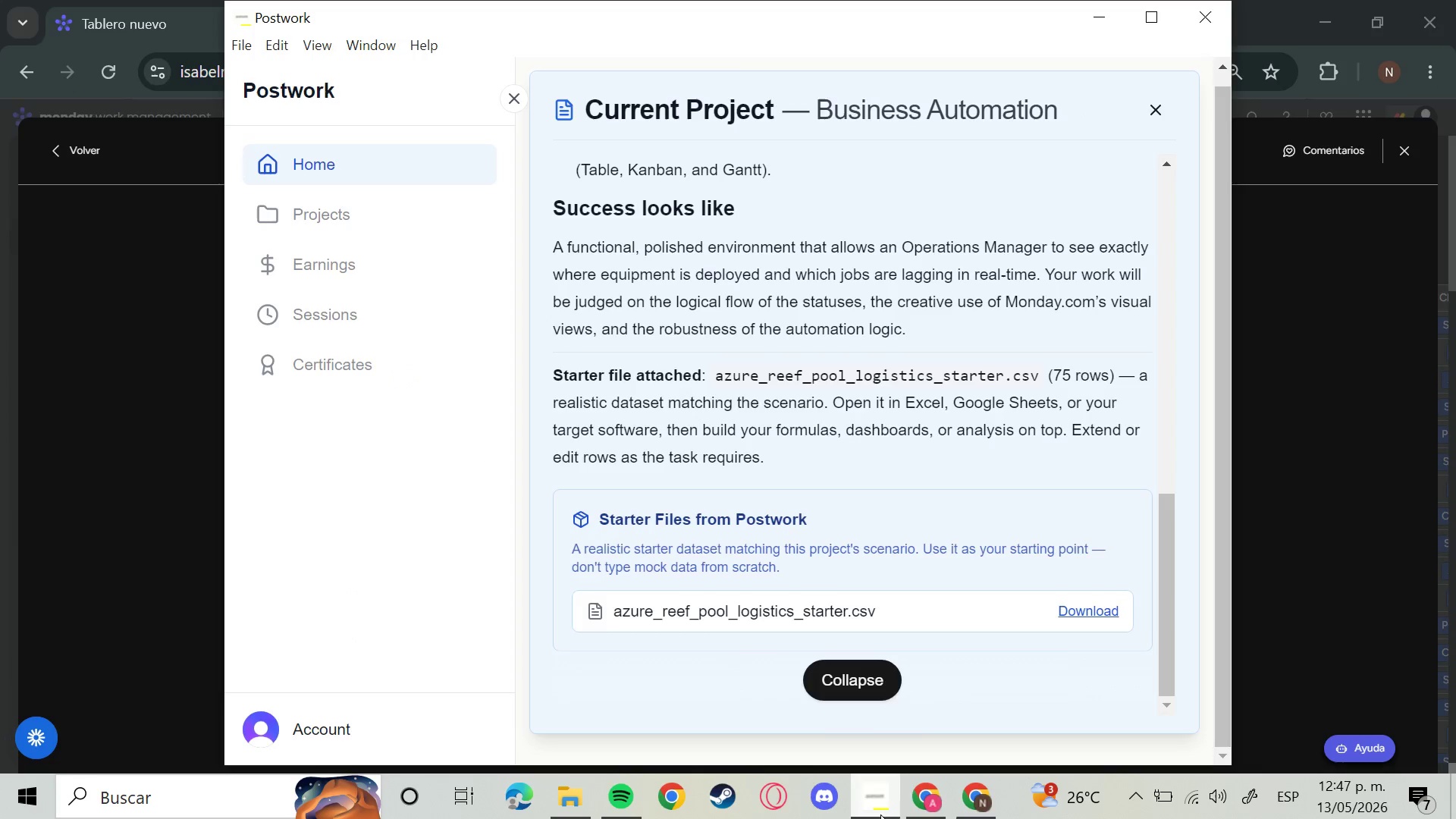 
left_click([880, 661])